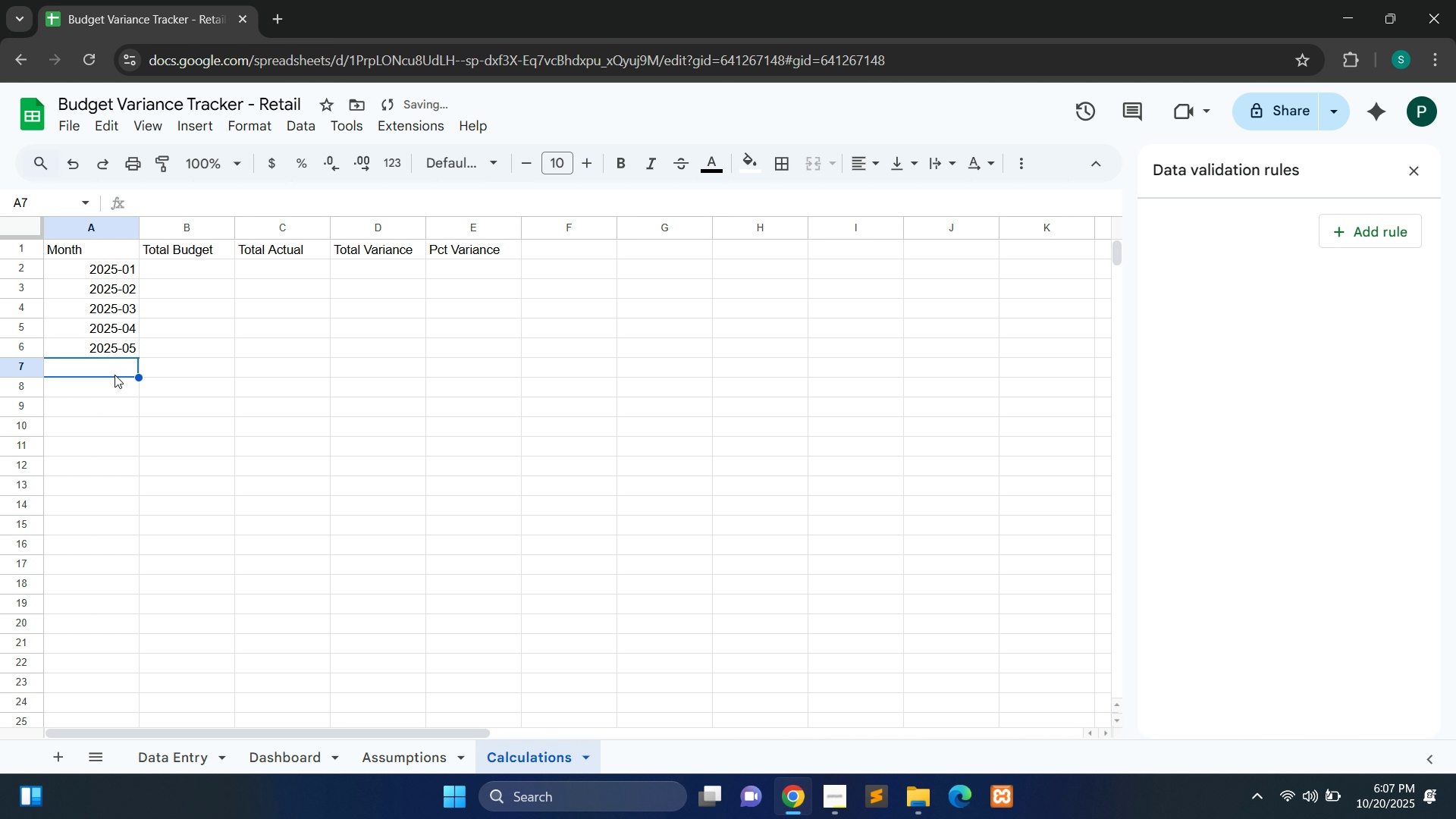 
double_click([115, 375])
 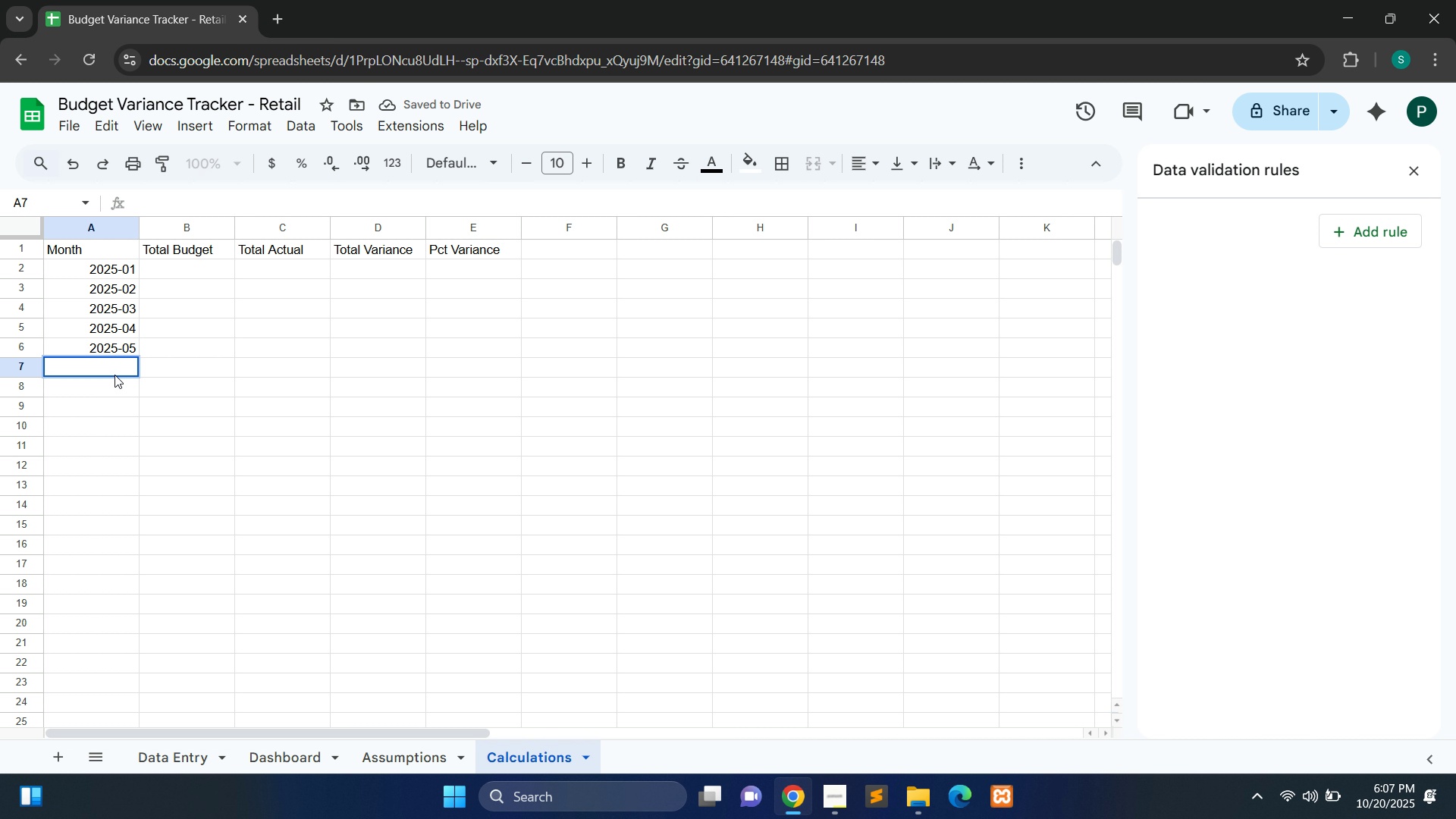 
type(2025-06)
 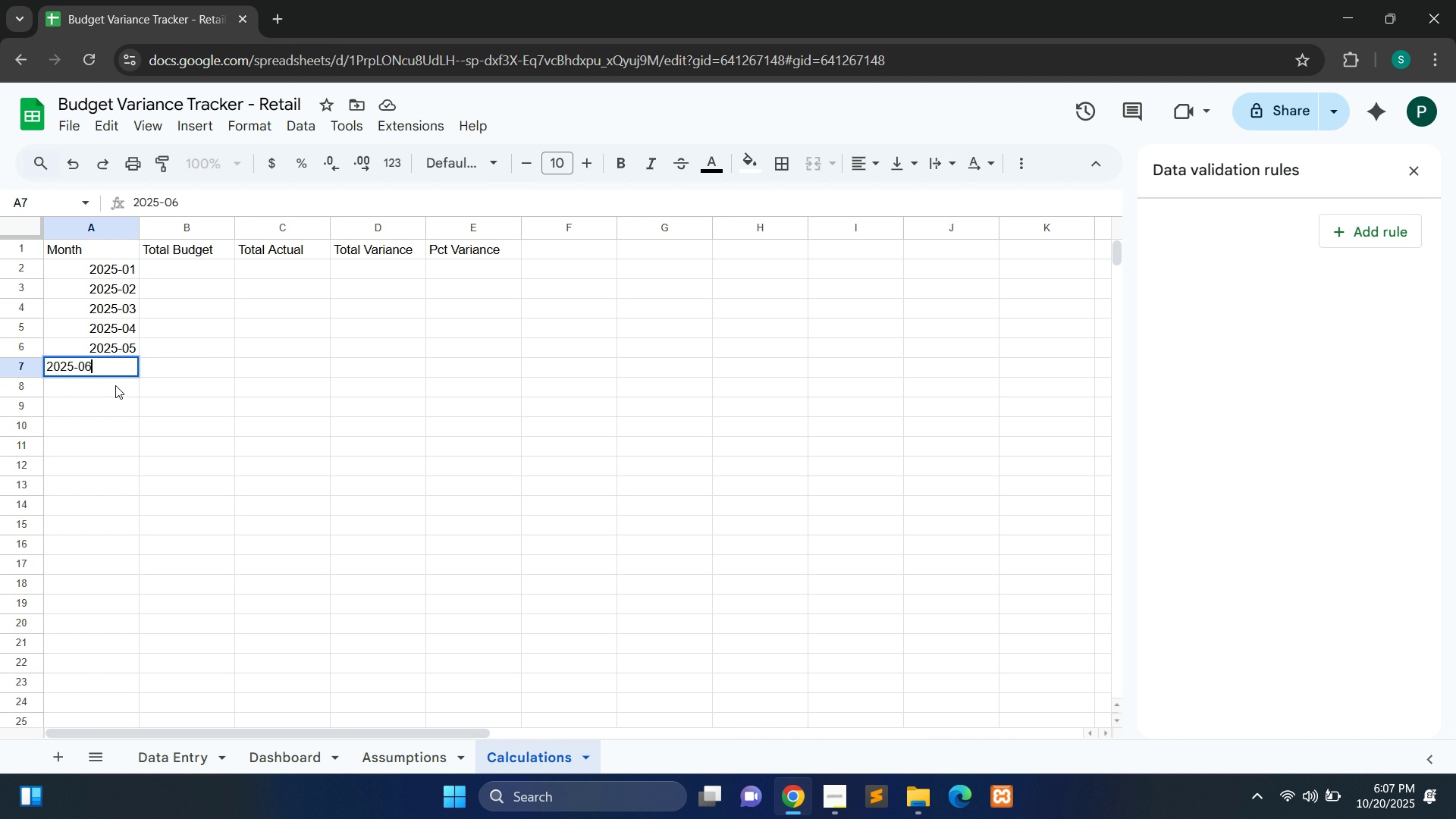 
left_click([115, 385])
 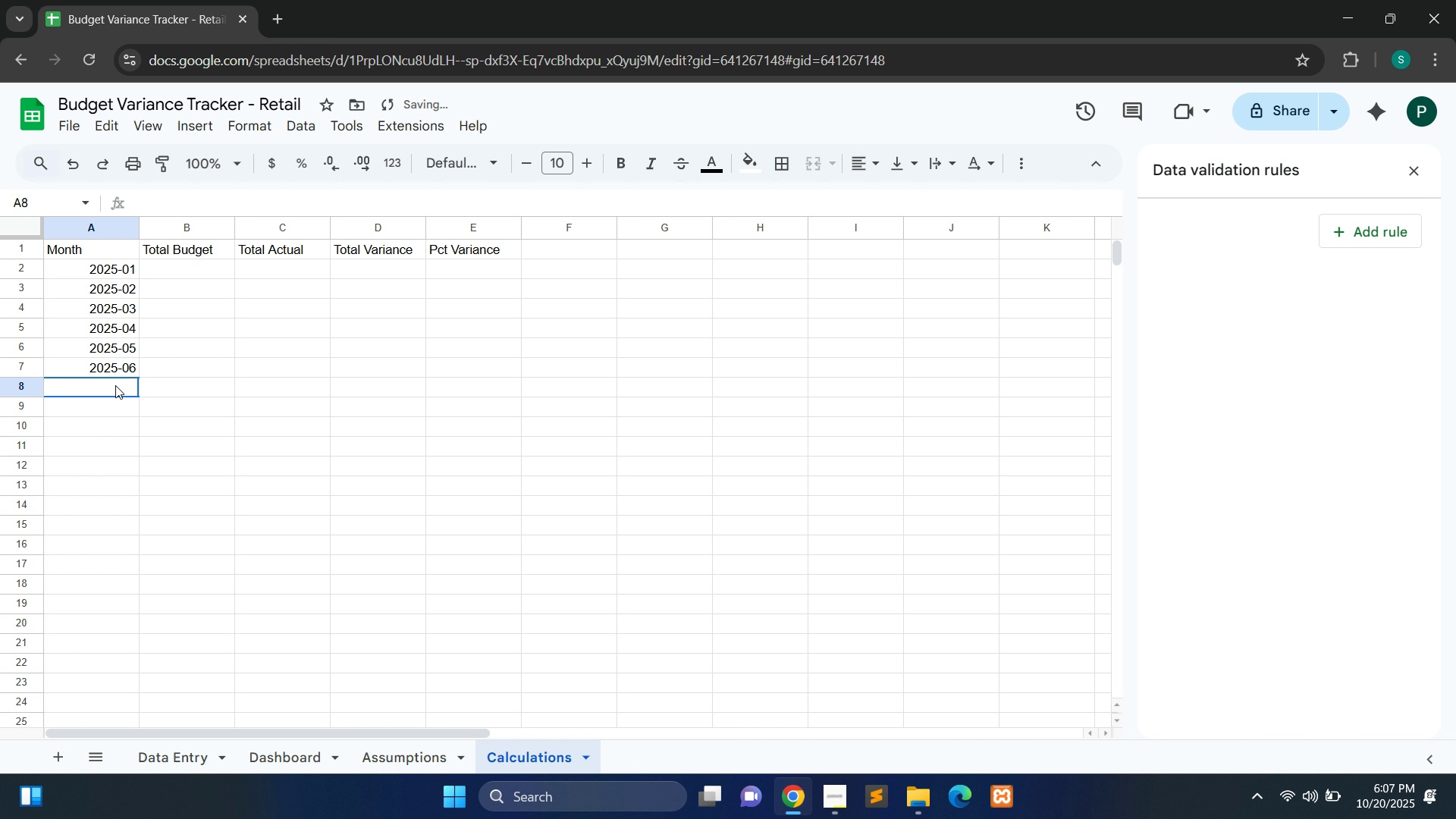 
double_click([115, 385])
 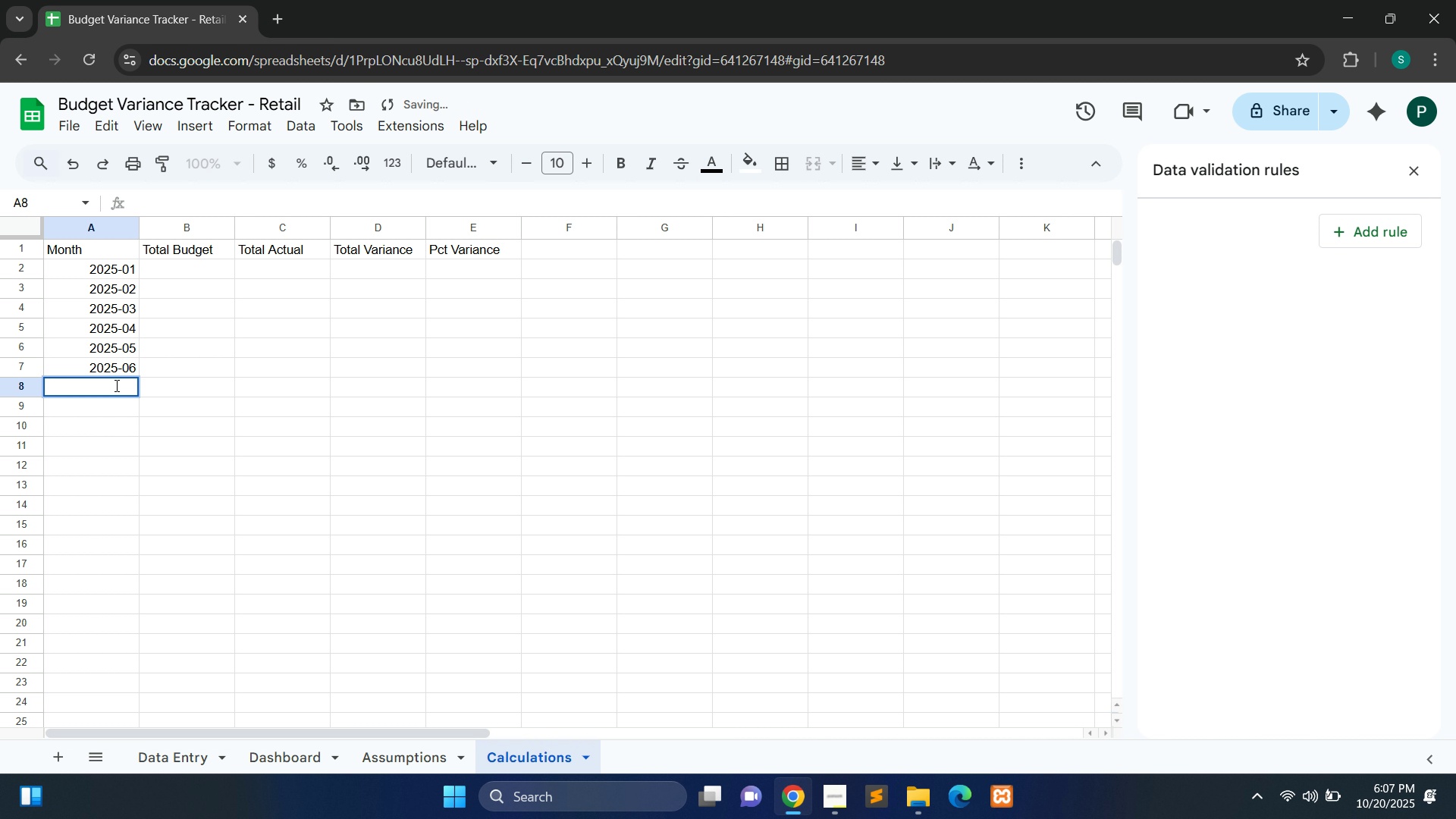 
type(2025-07)
 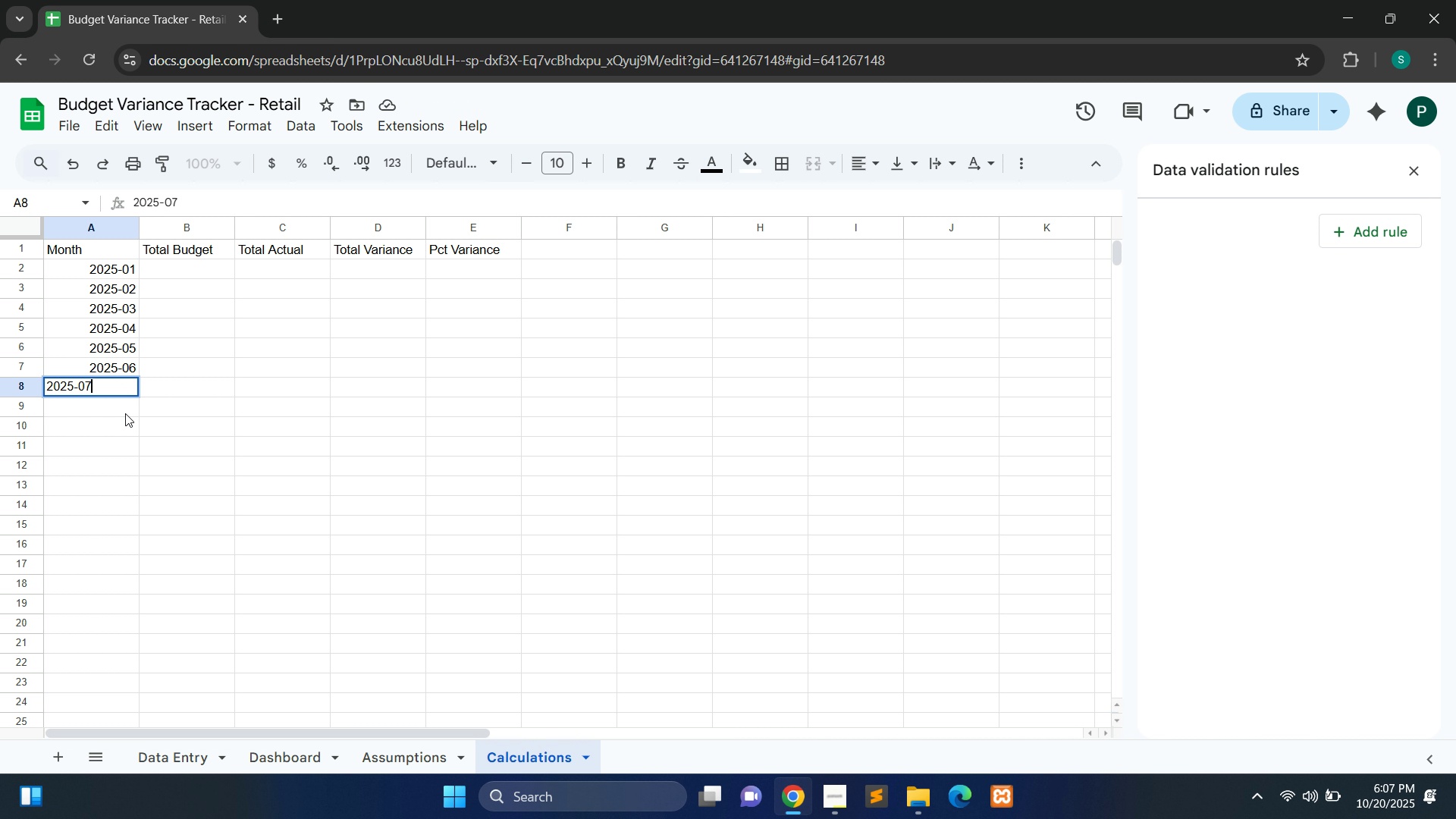 
left_click([125, 413])
 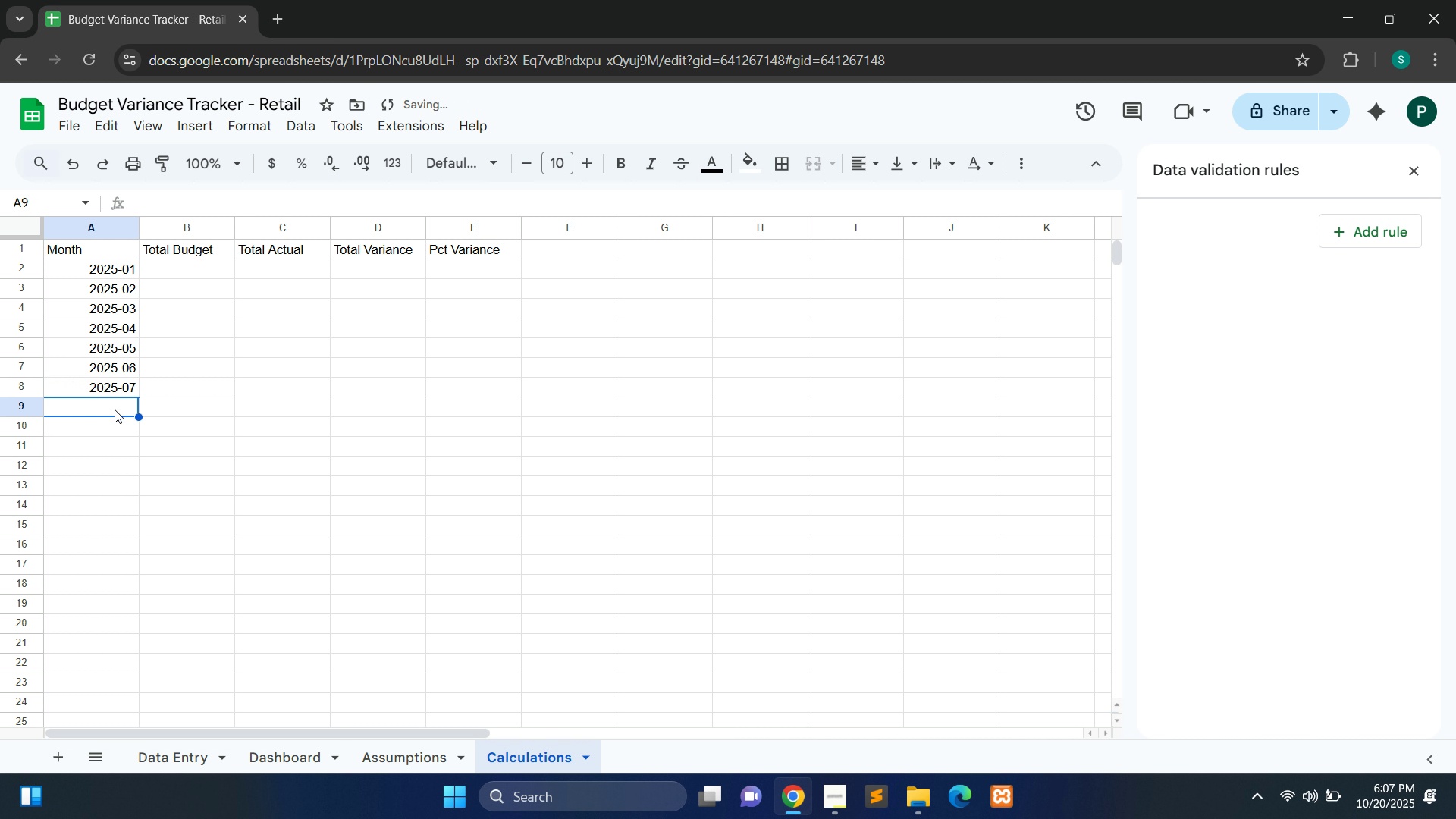 
double_click([115, 410])
 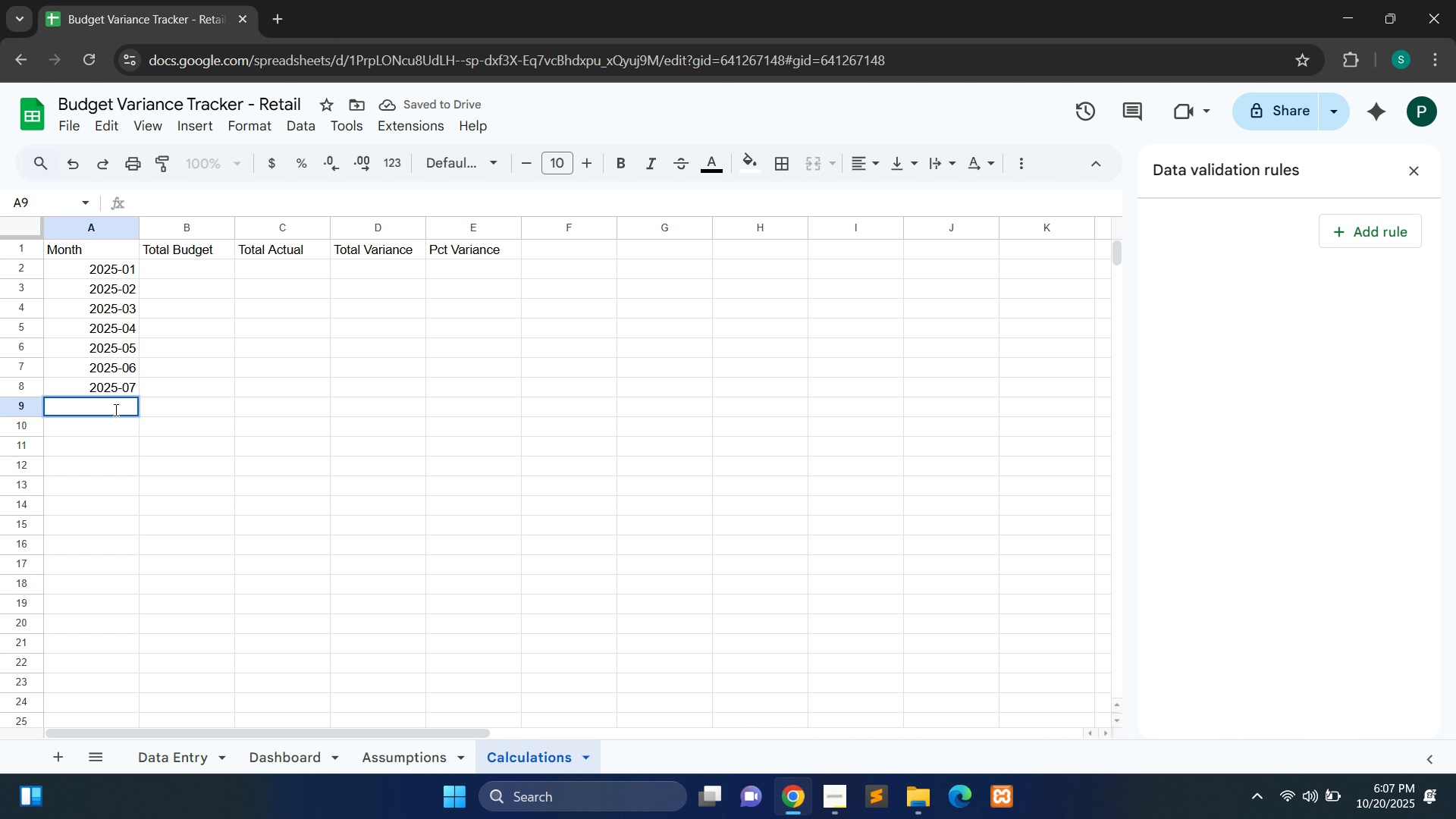 
type(2025-08)
 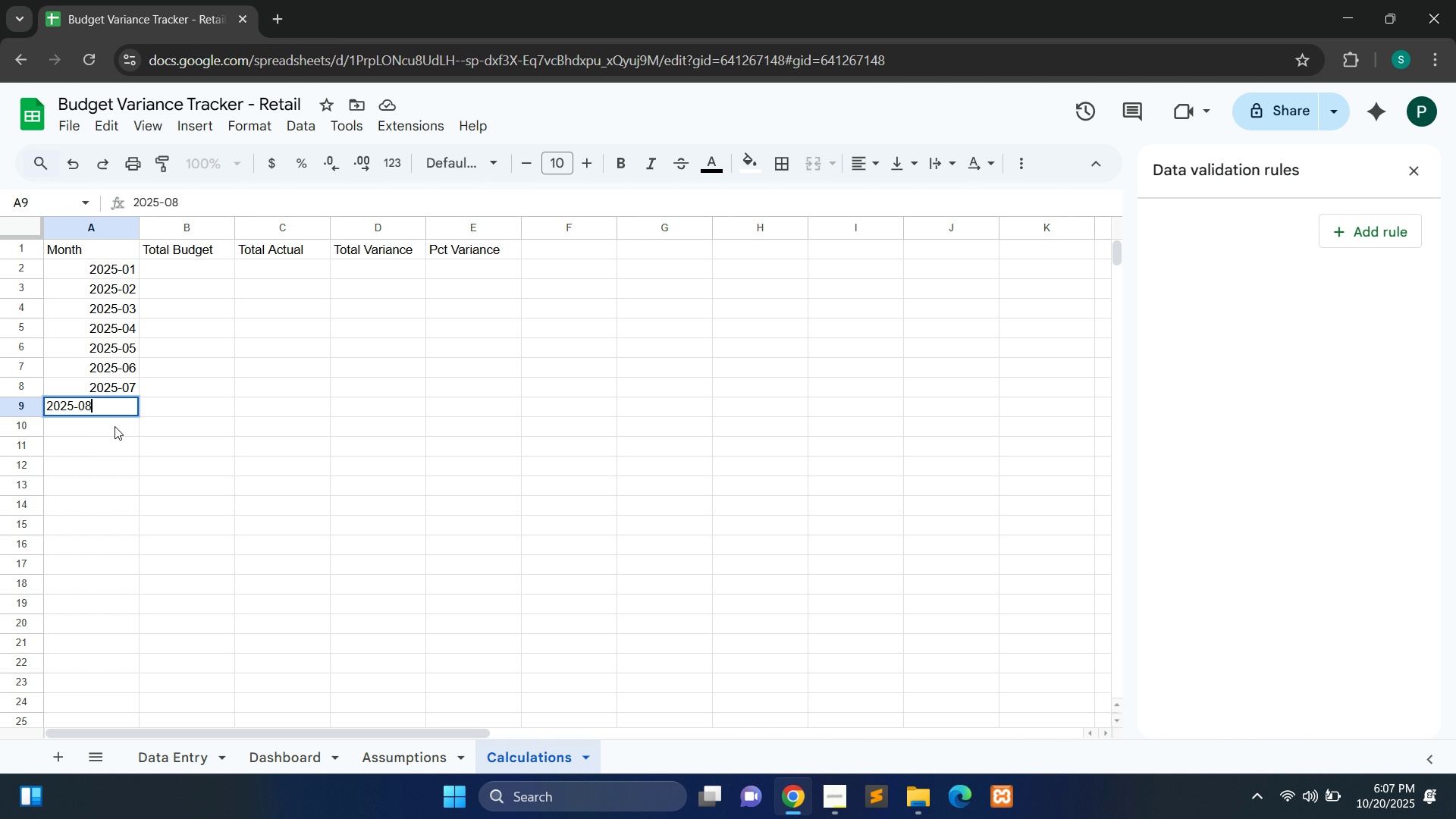 
left_click([115, 426])
 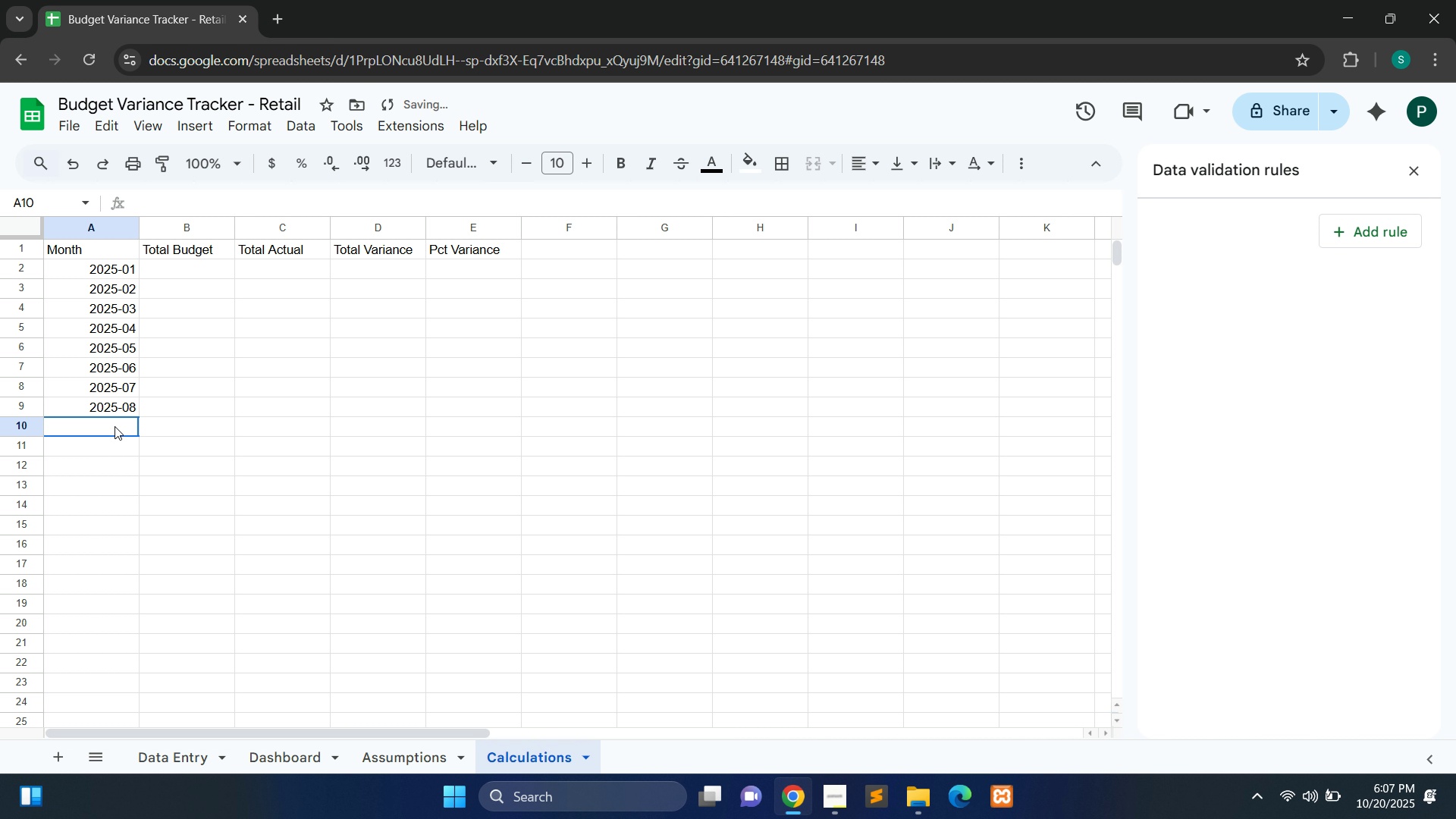 
double_click([115, 426])
 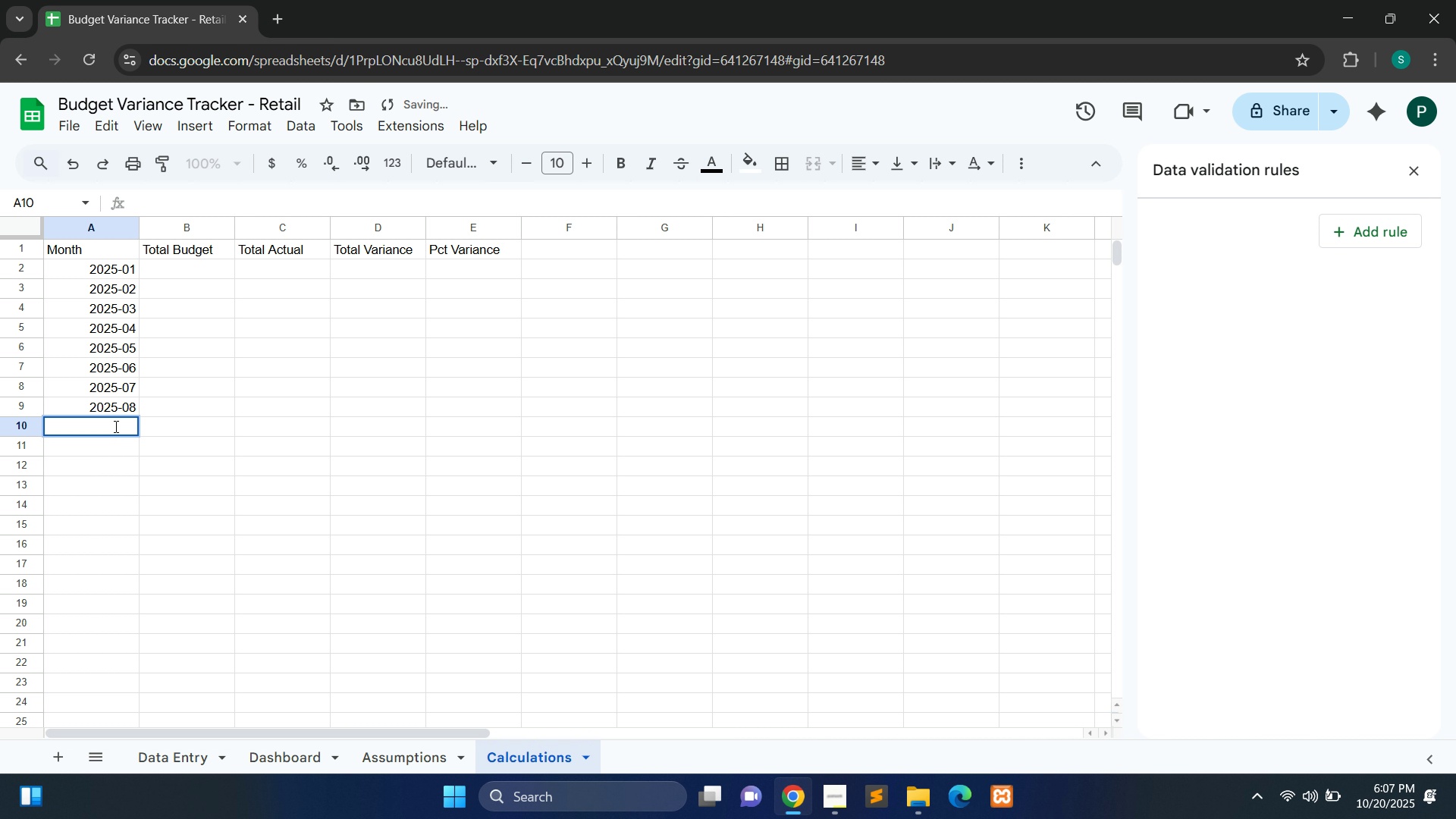 
type(2025-09)
 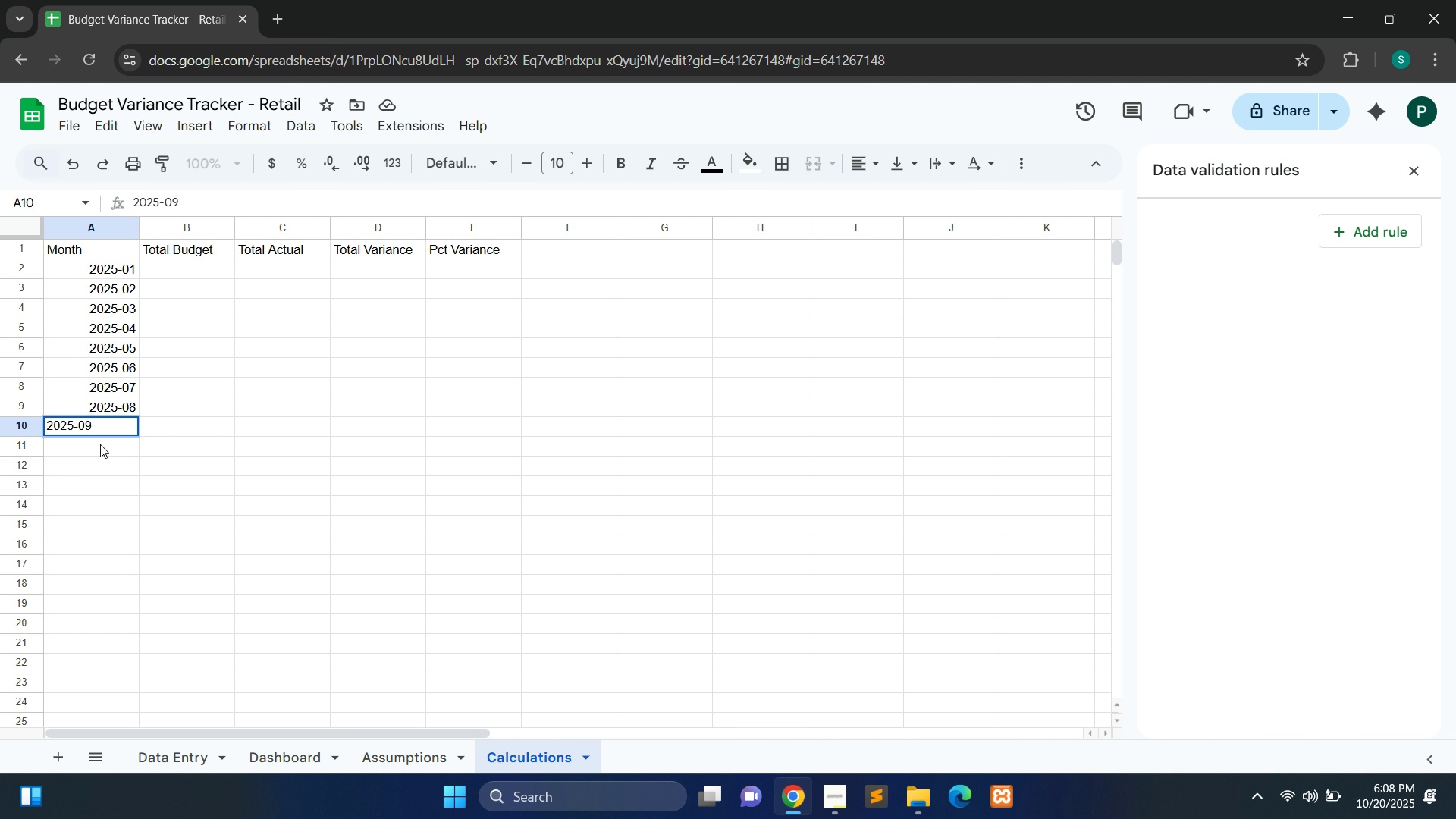 
wait(11.88)
 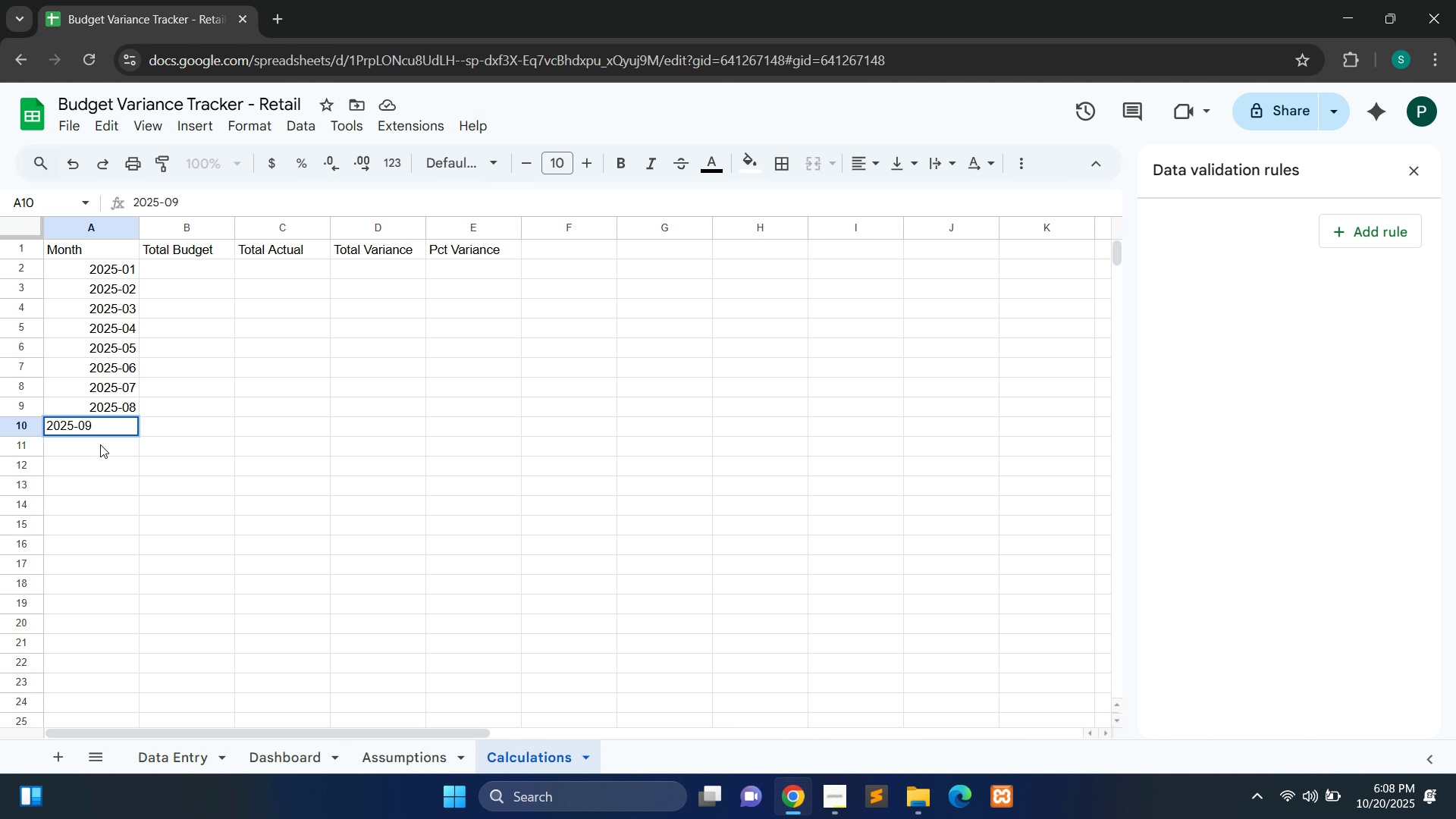 
double_click([114, 446])
 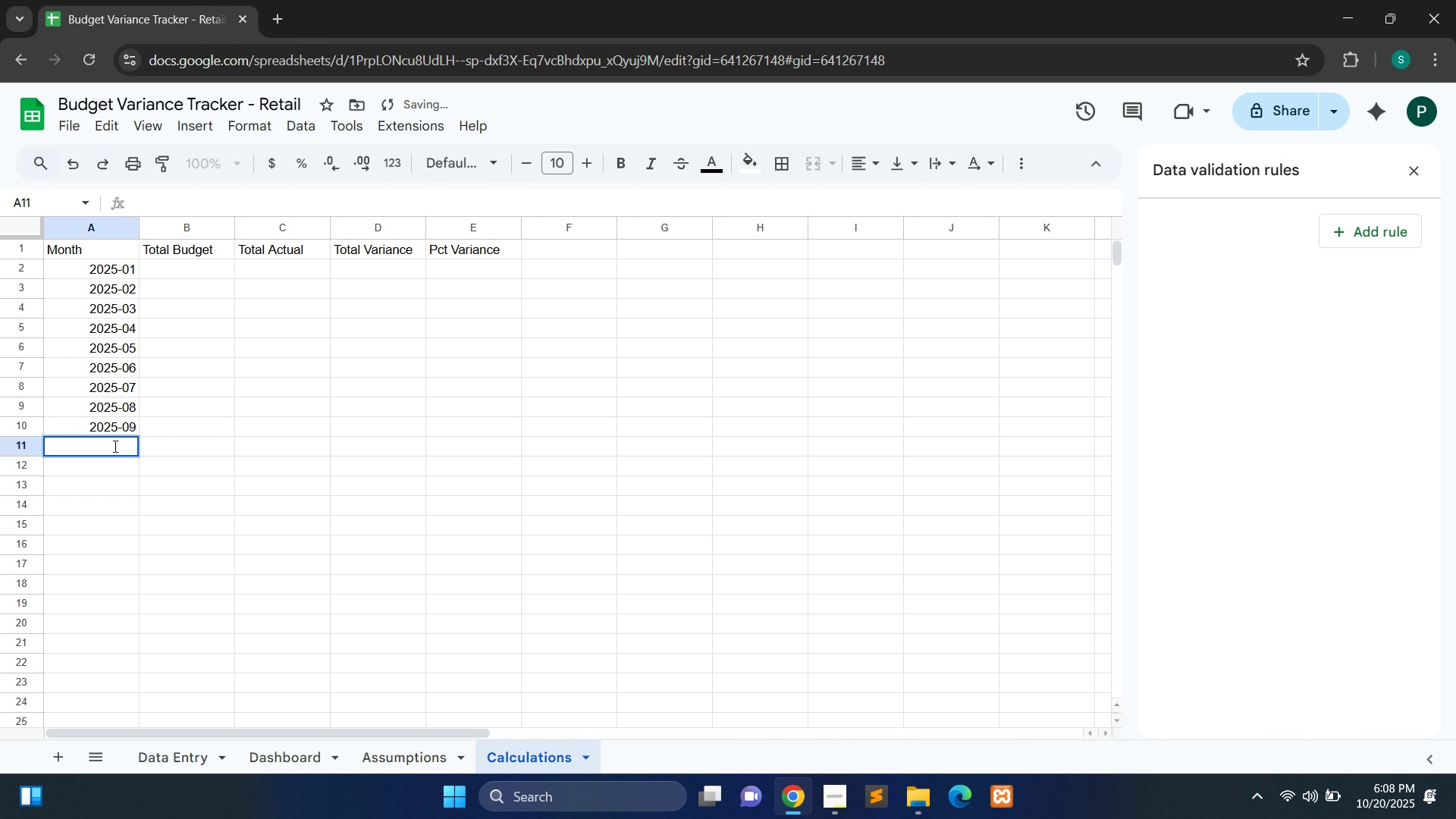 
triple_click([114, 446])
 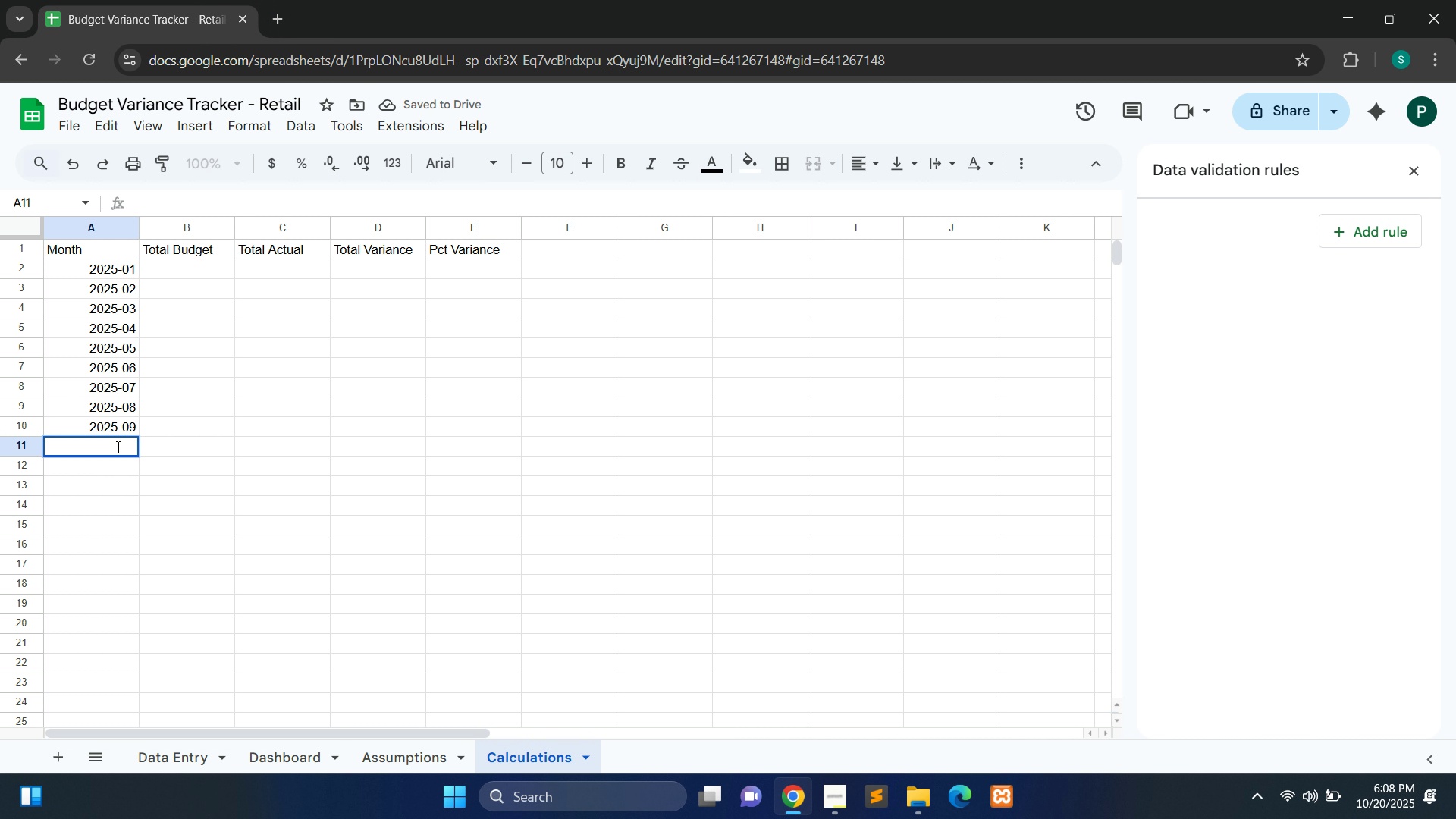 
double_click([117, 447])
 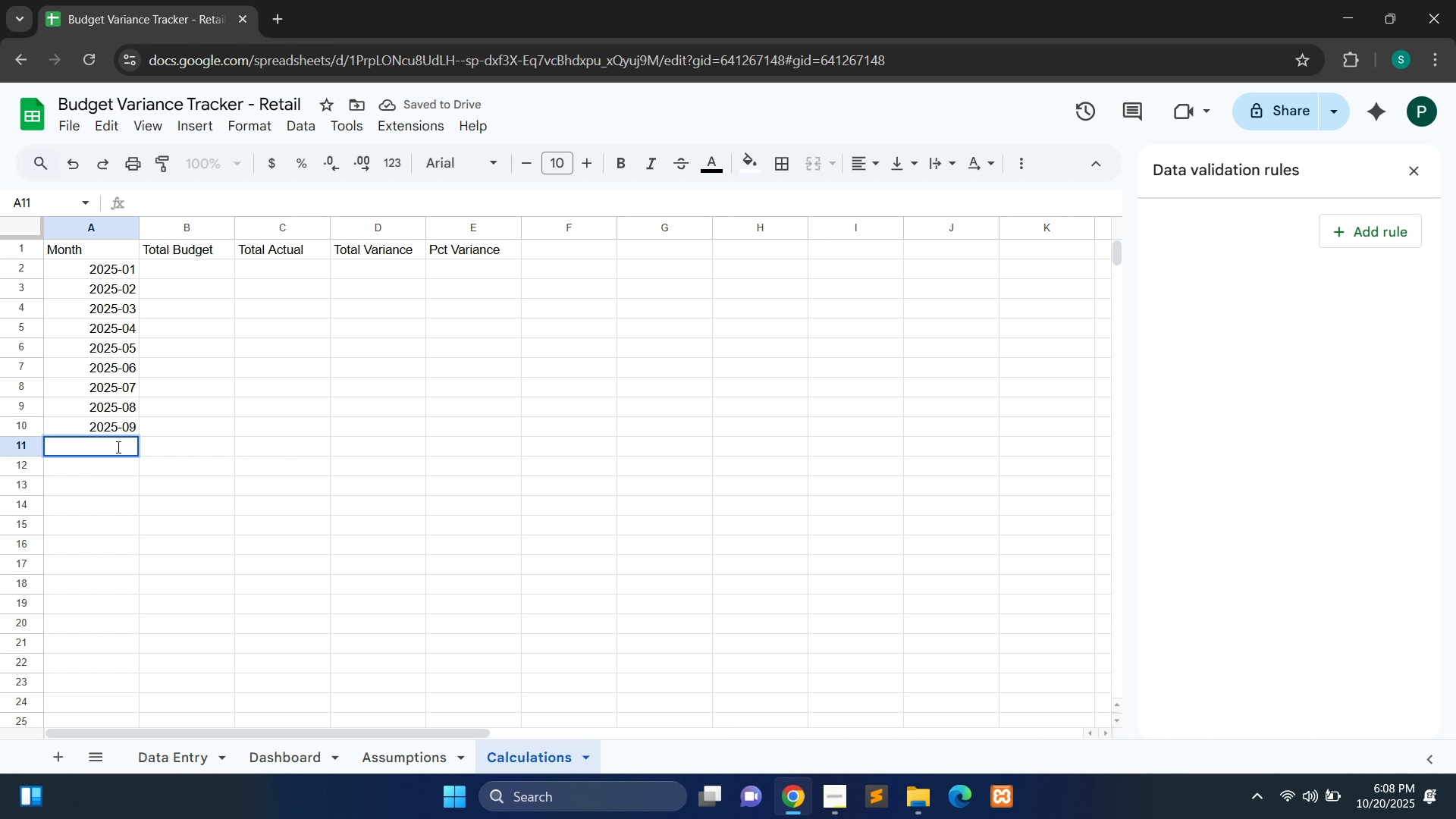 
type(2025-10)
 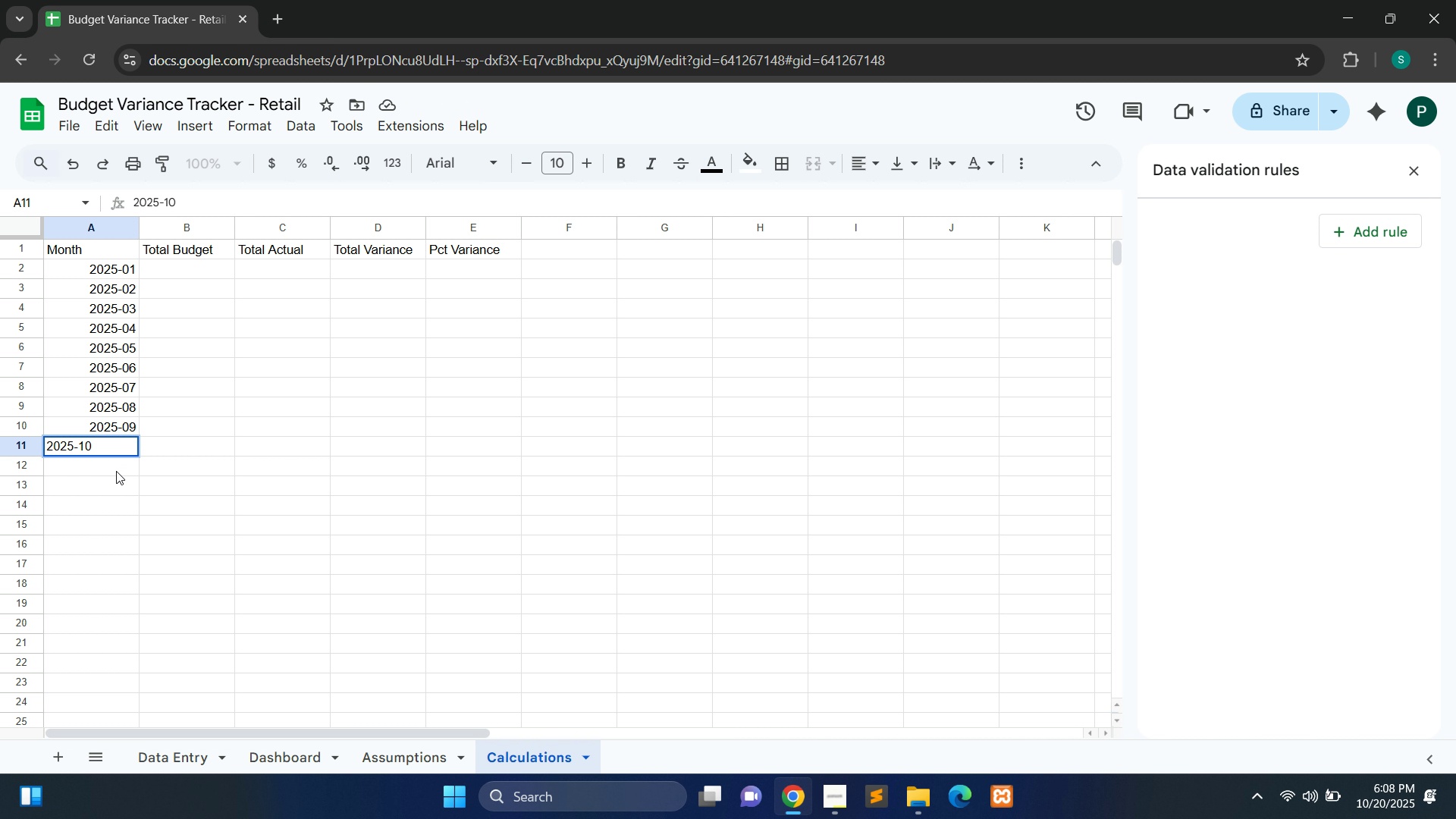 
double_click([116, 471])
 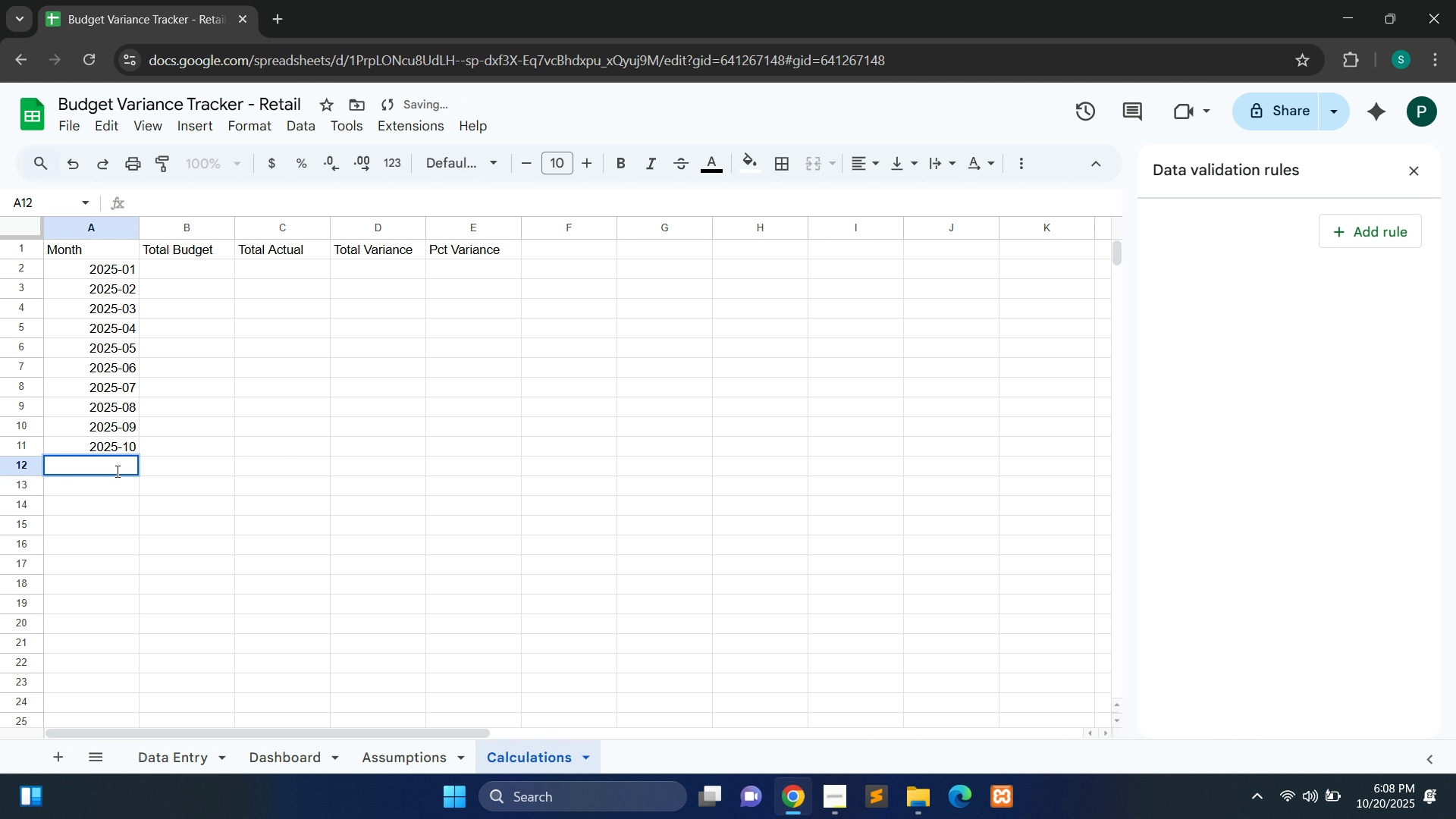 
triple_click([116, 471])
 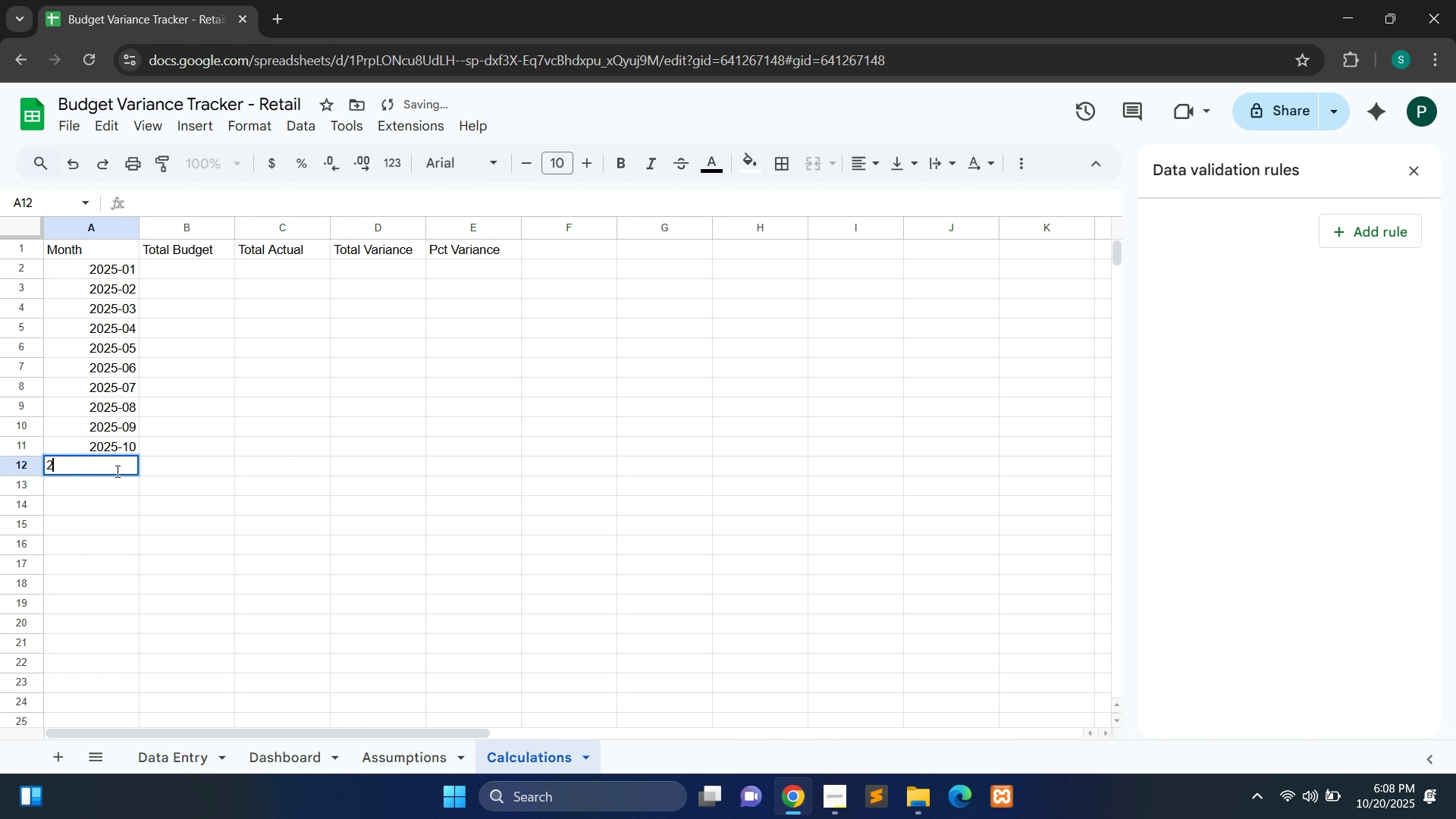 
type(2025-11)
 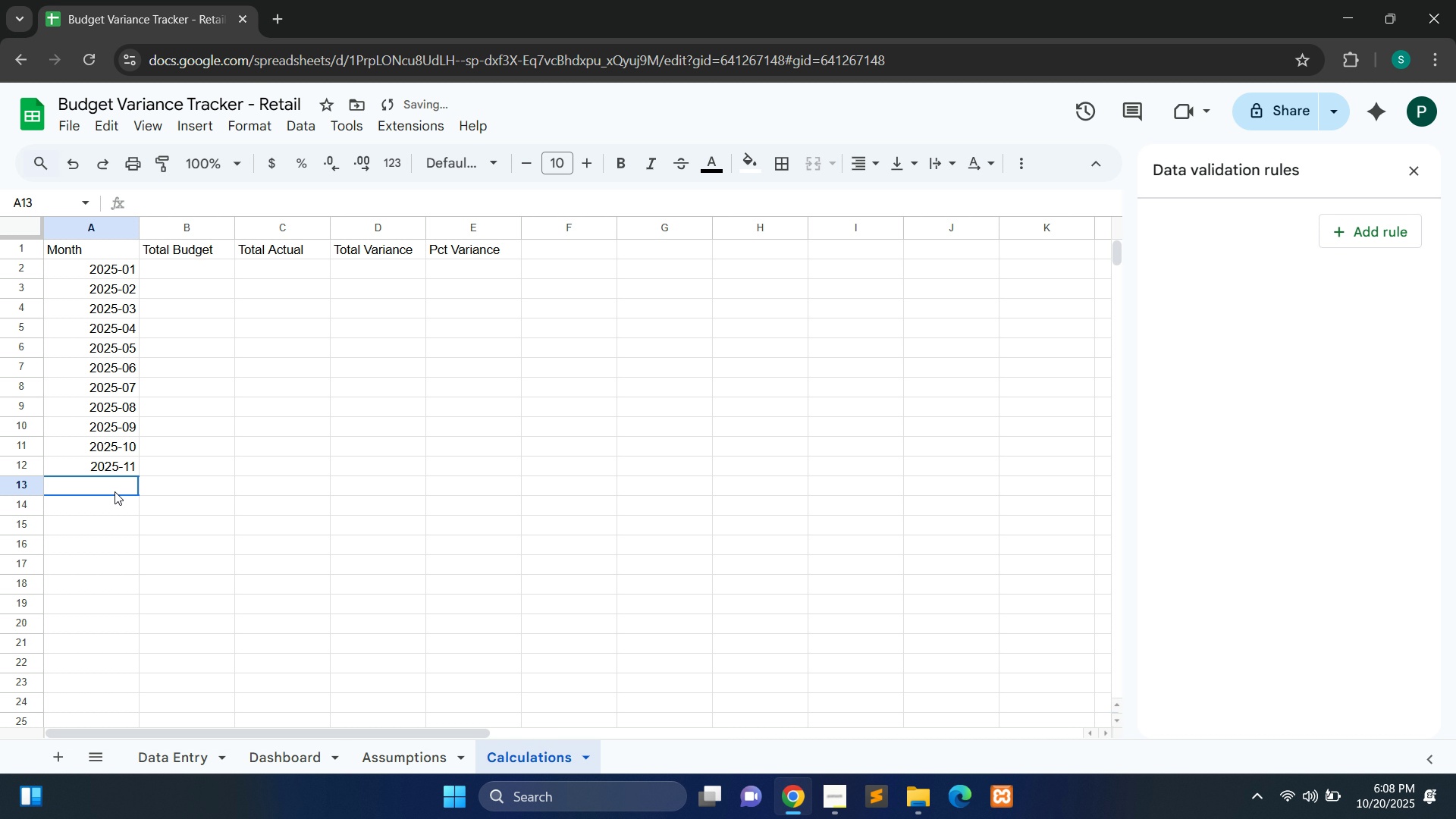 
double_click([115, 491])
 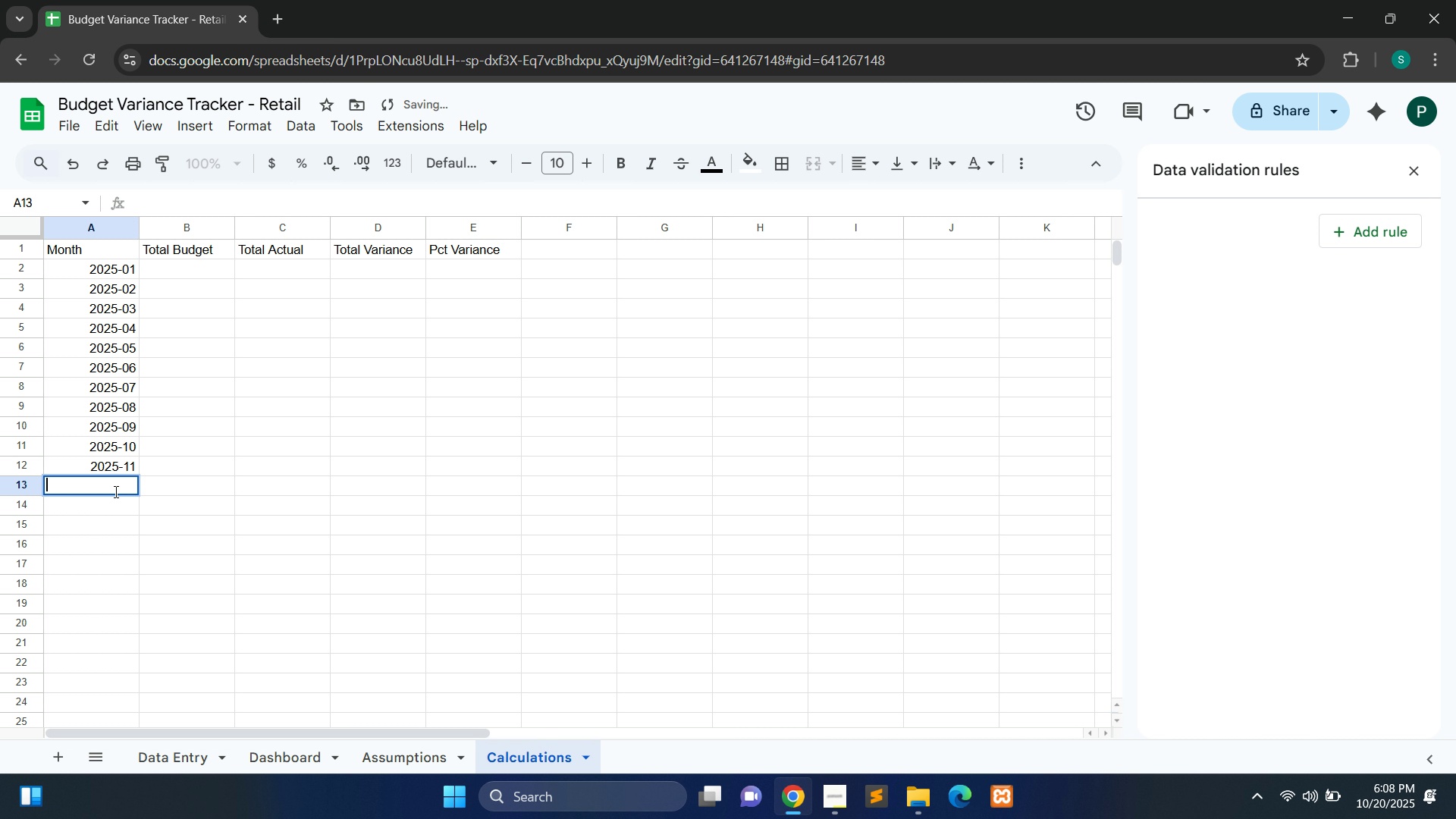 
type(2025-12)
 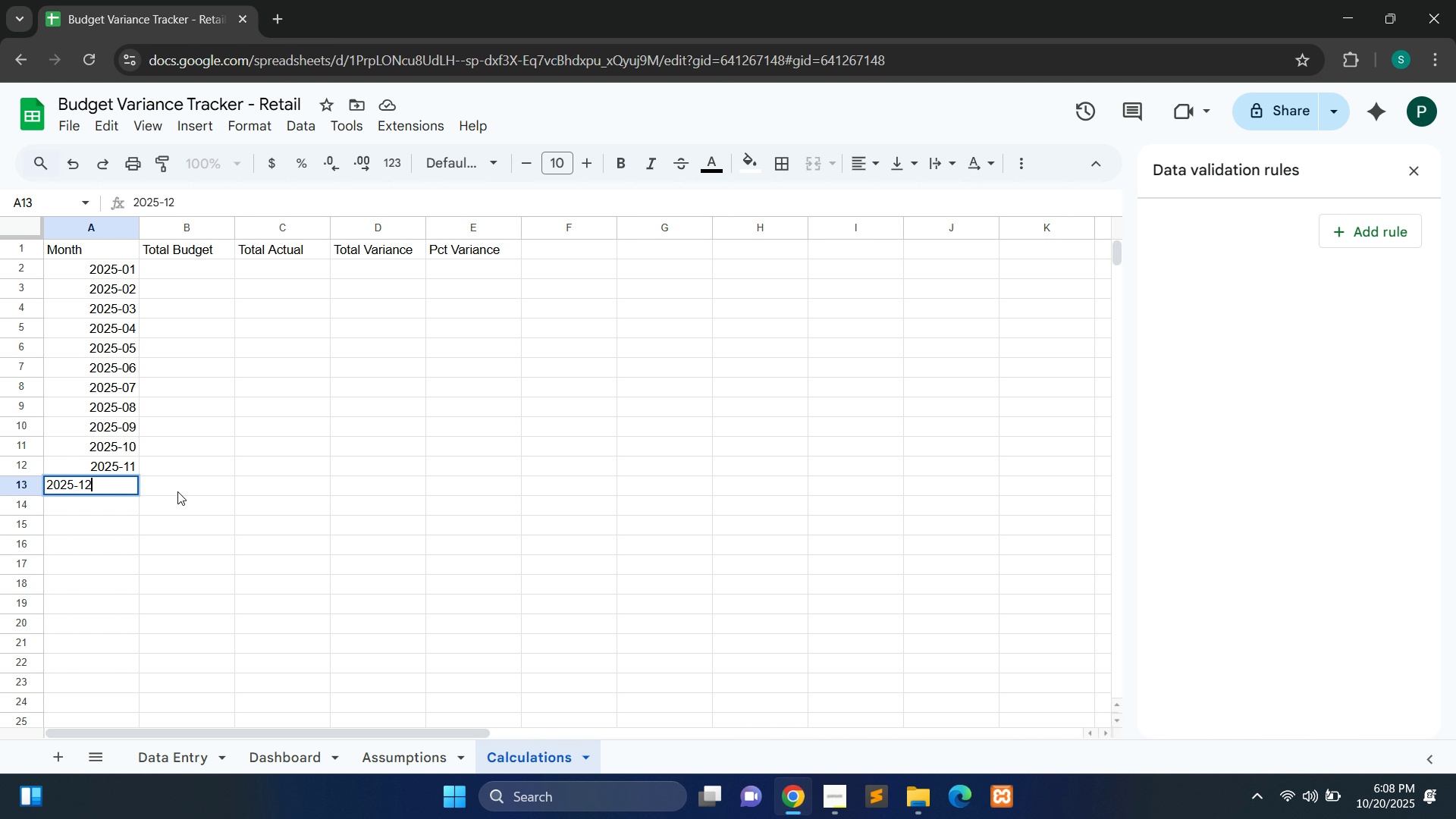 
left_click([177, 491])
 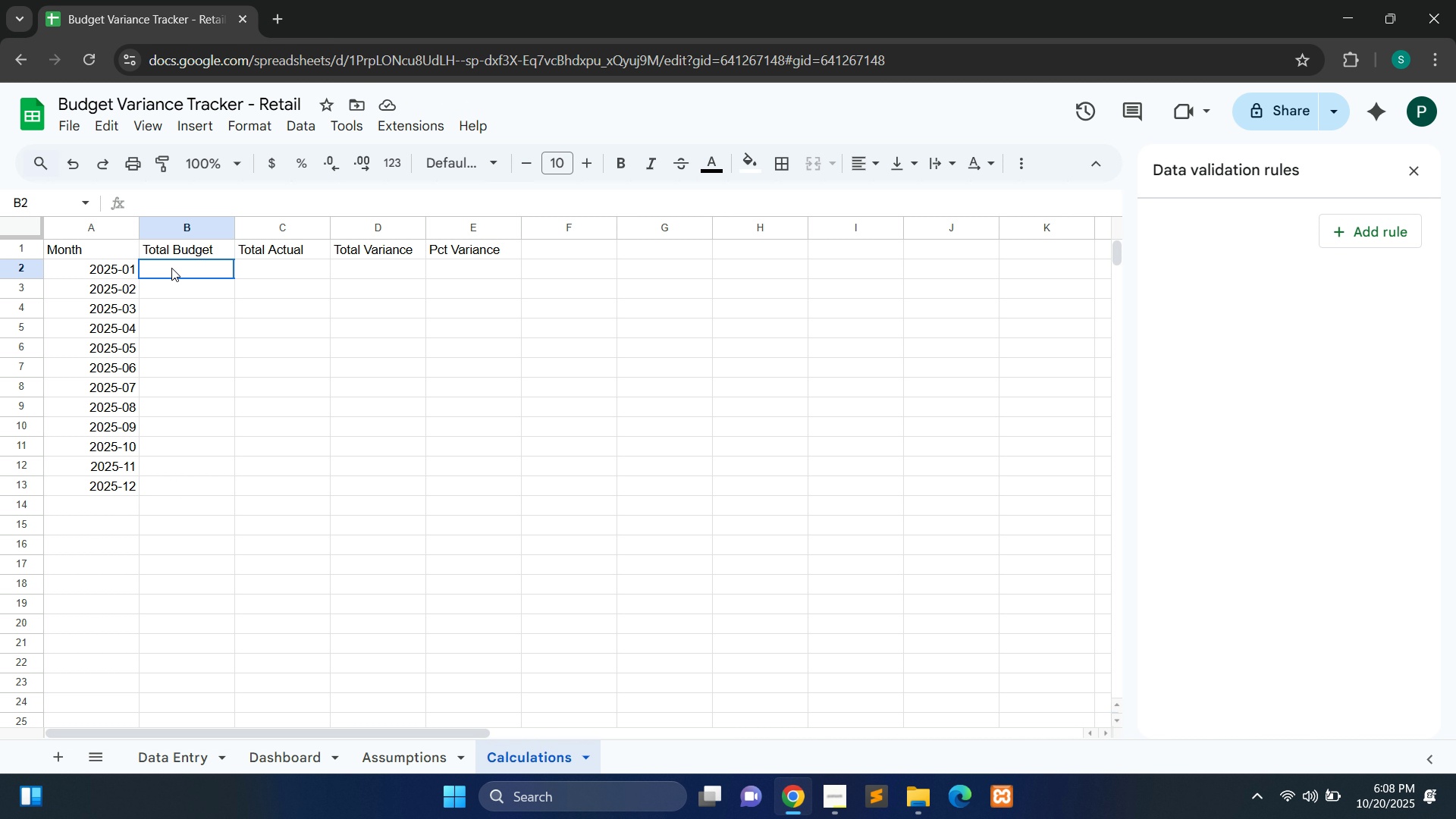 
wait(11.35)
 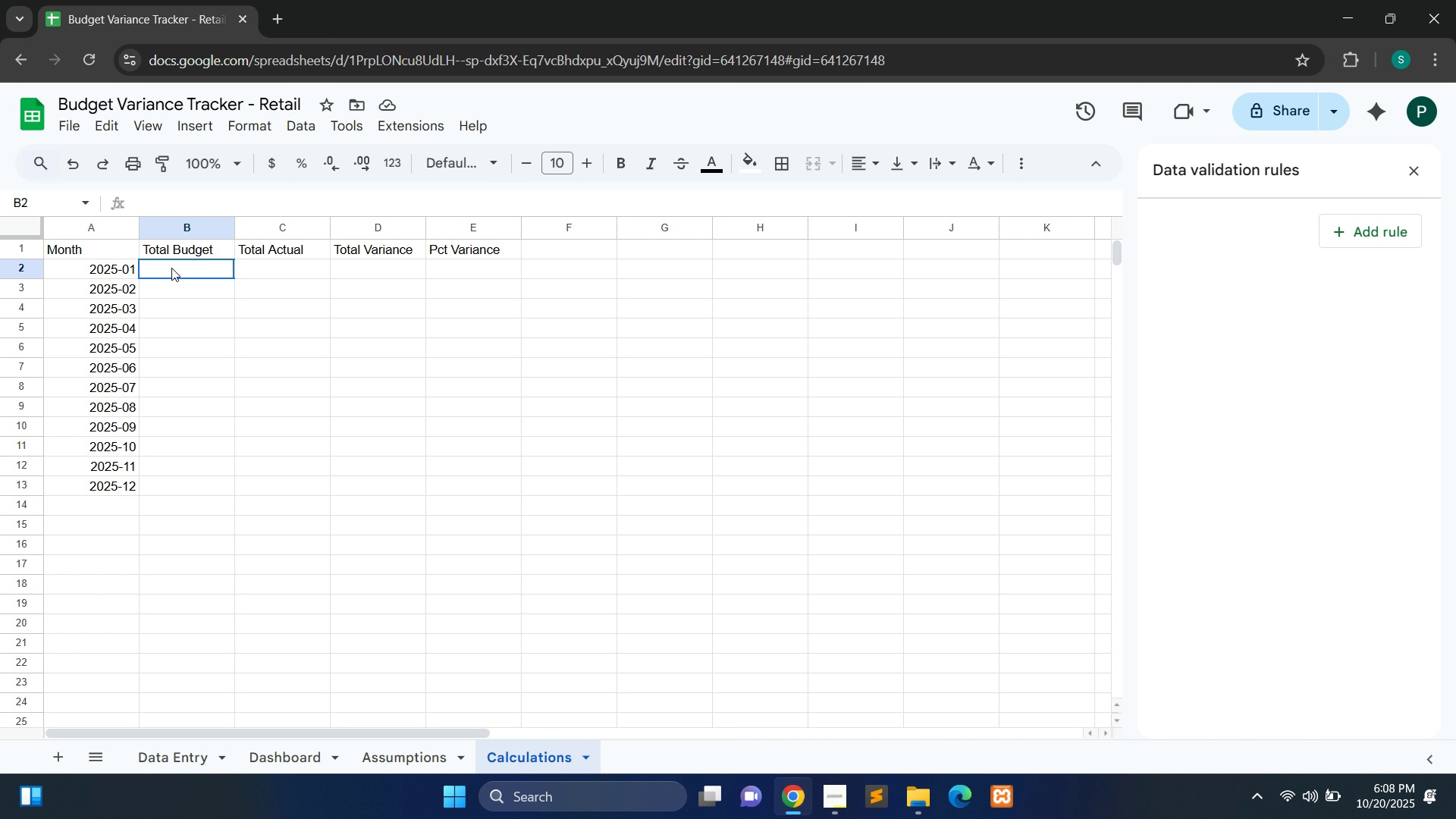 
double_click([171, 268])
 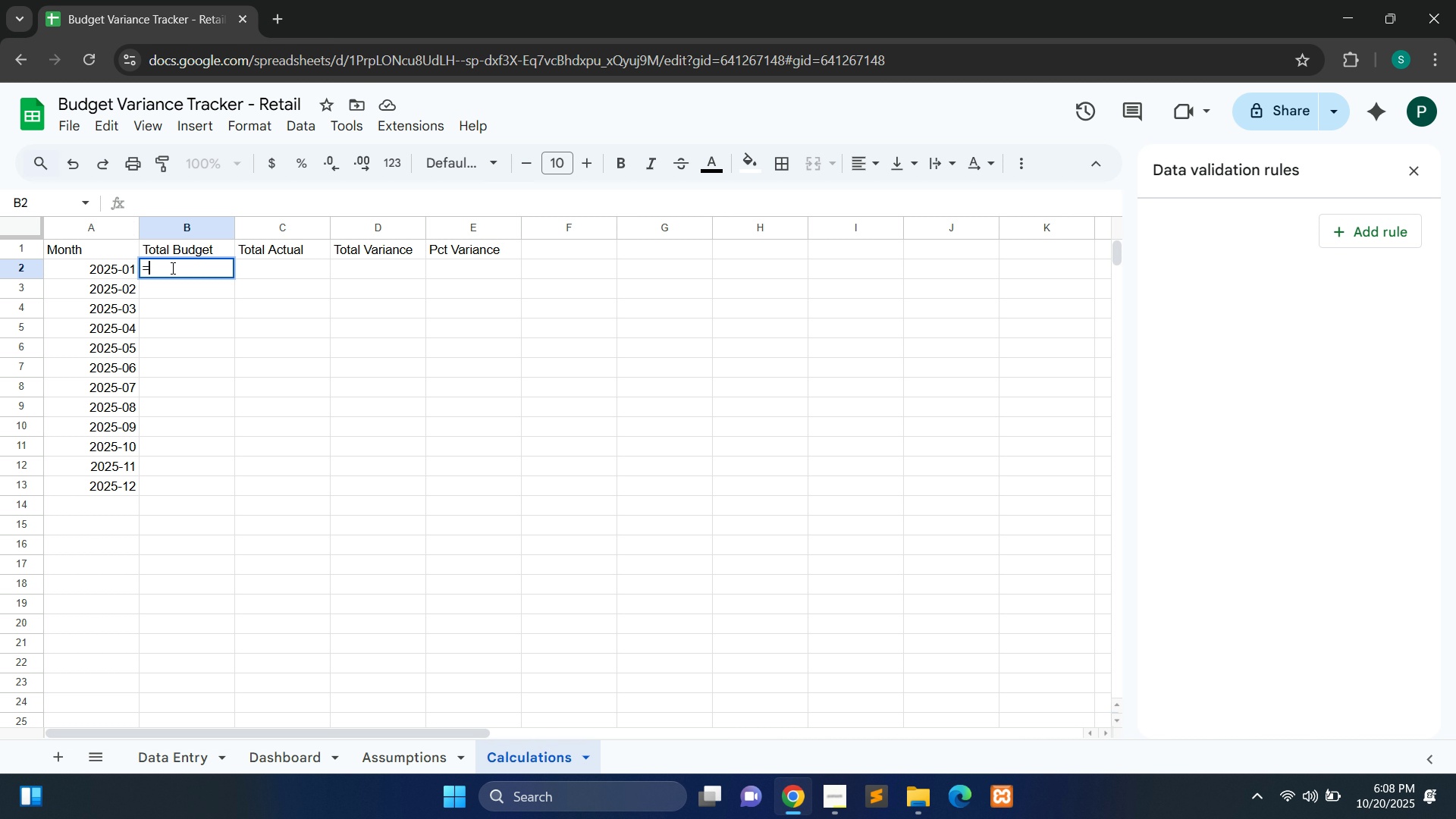 
type(=SUMIF('')
 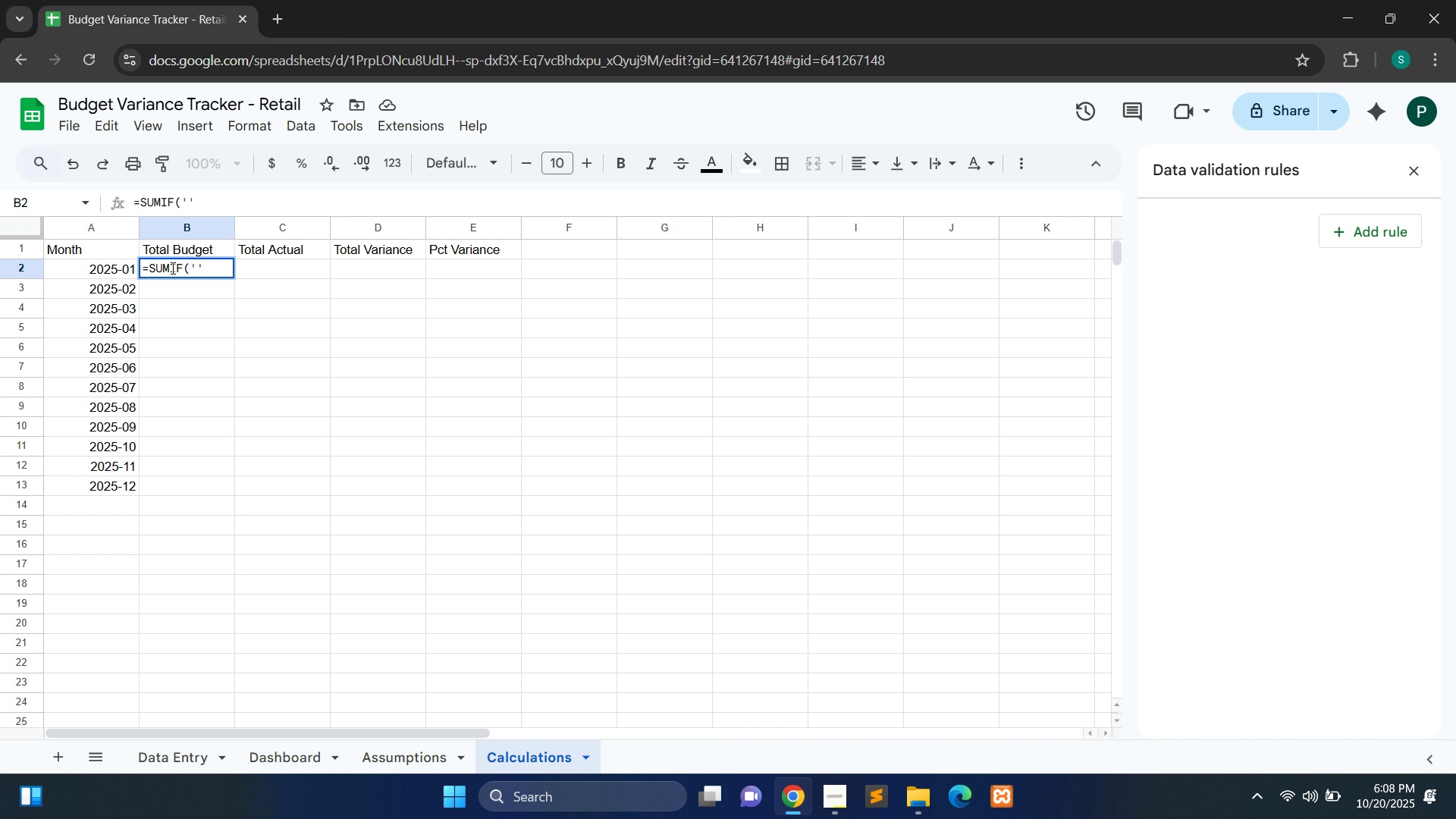 
key(ArrowLeft)
 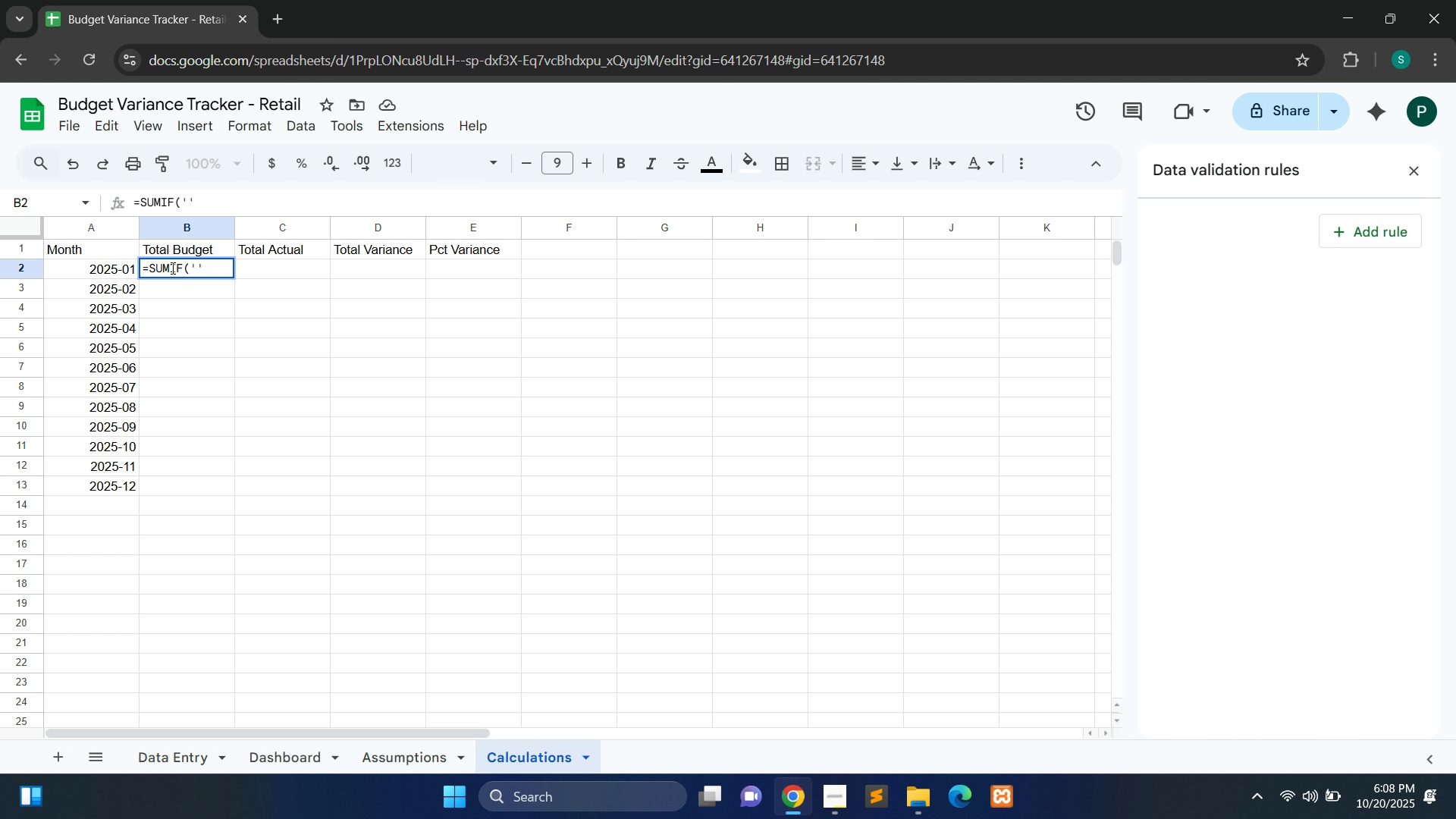 
type(data Entry)
 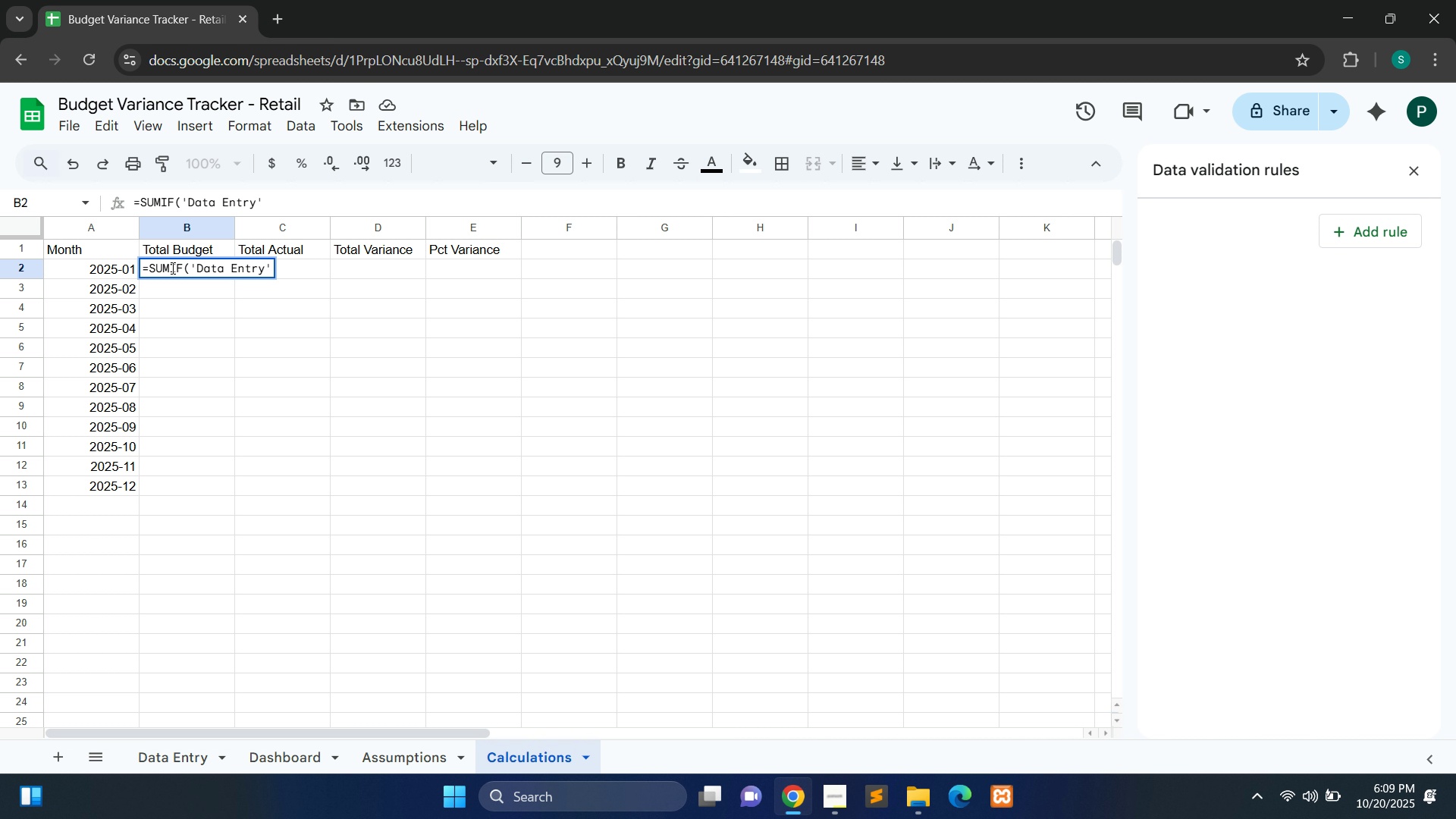 
key(ArrowRight)
 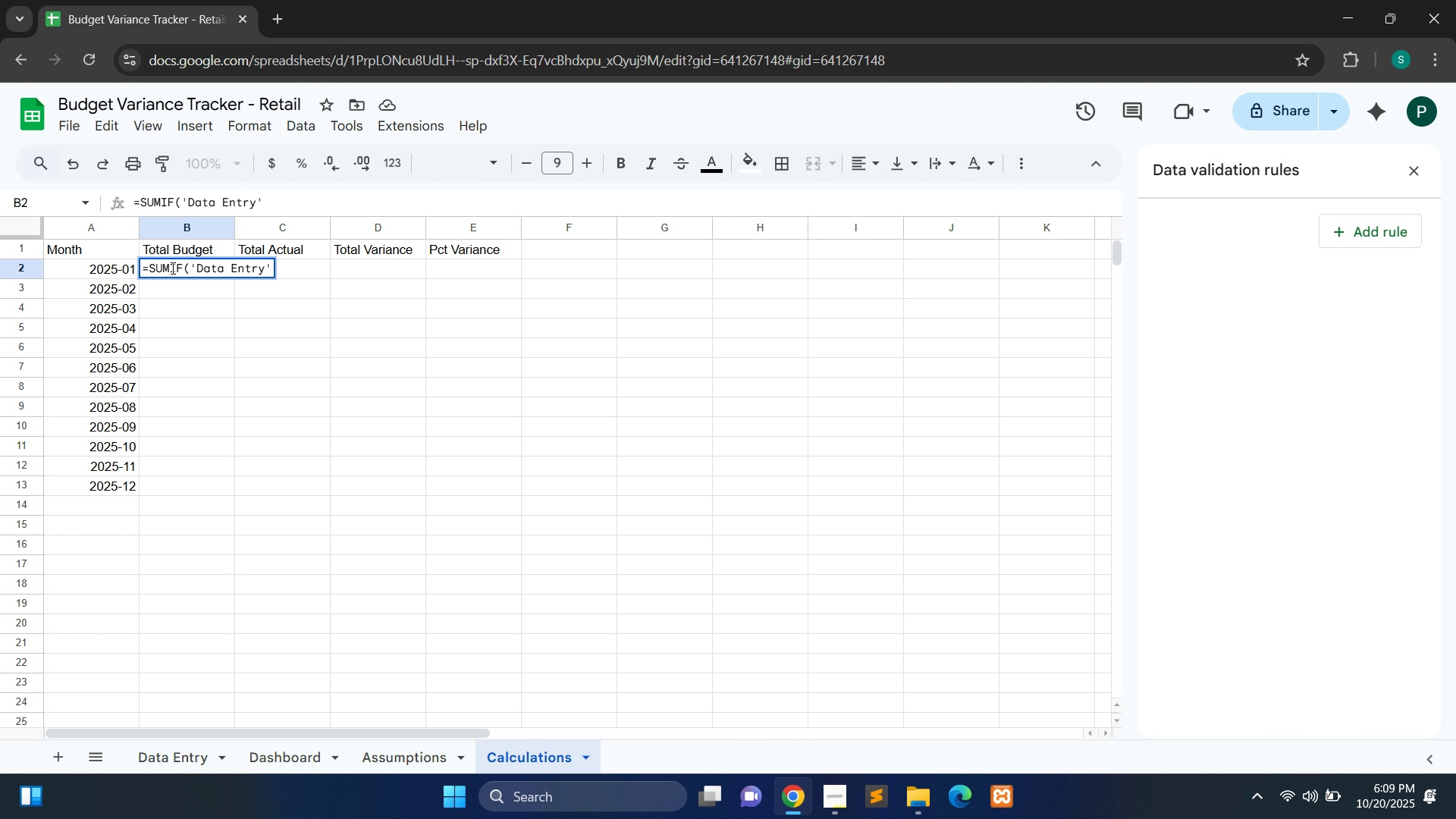 
type(!C:C,)
 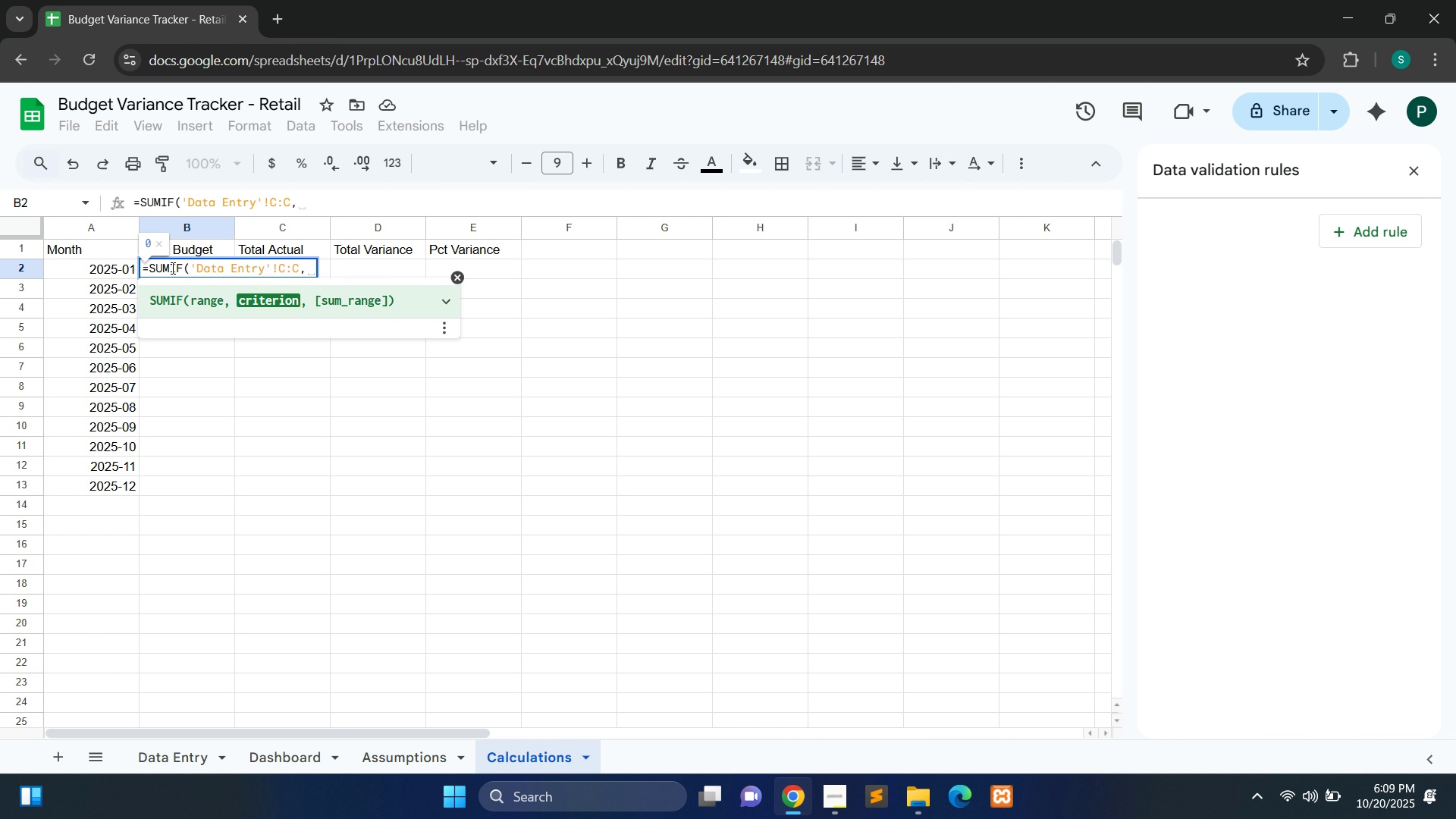 
type( 'Data Entry)
 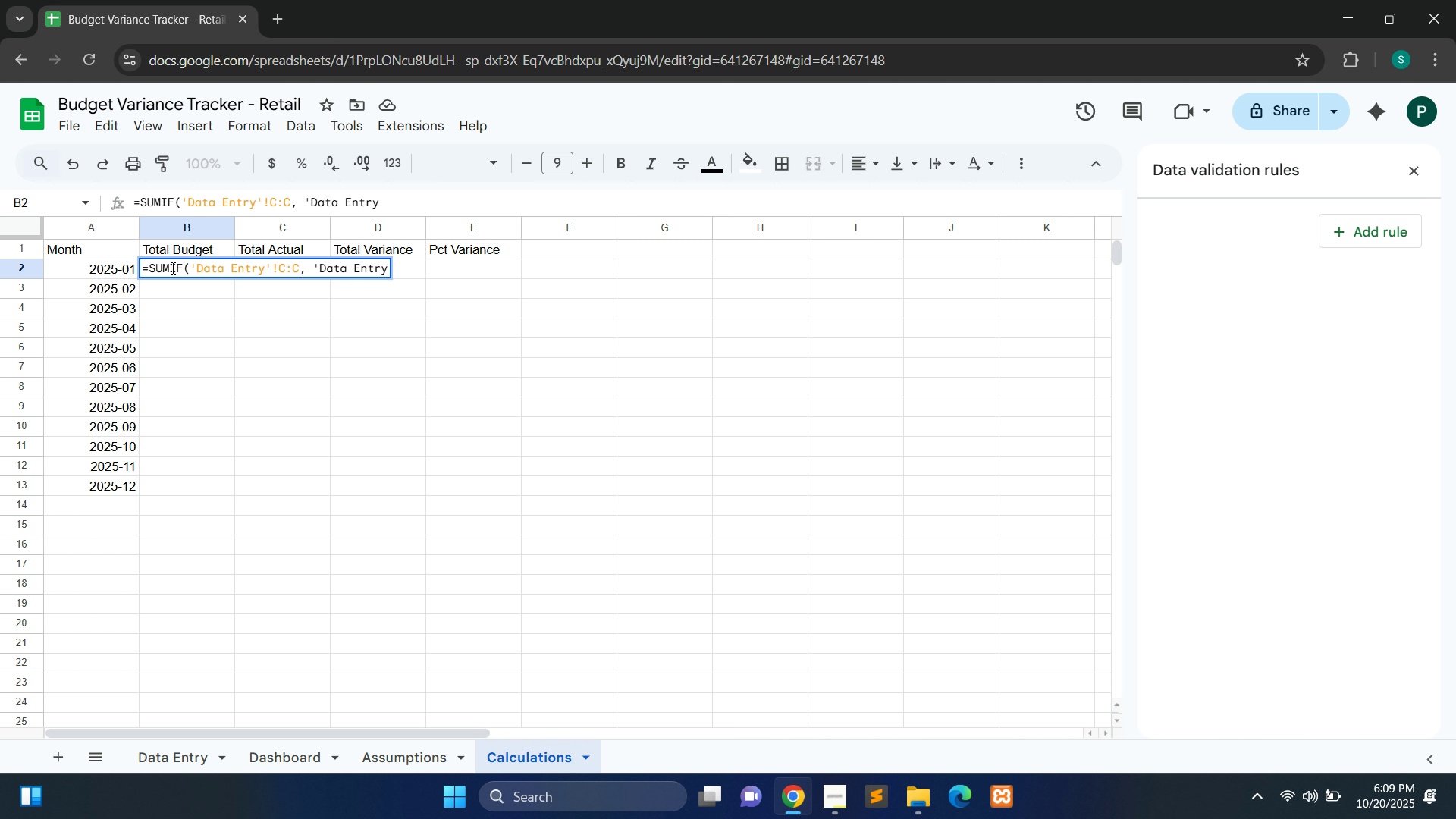 
type('!B:B, A2))
 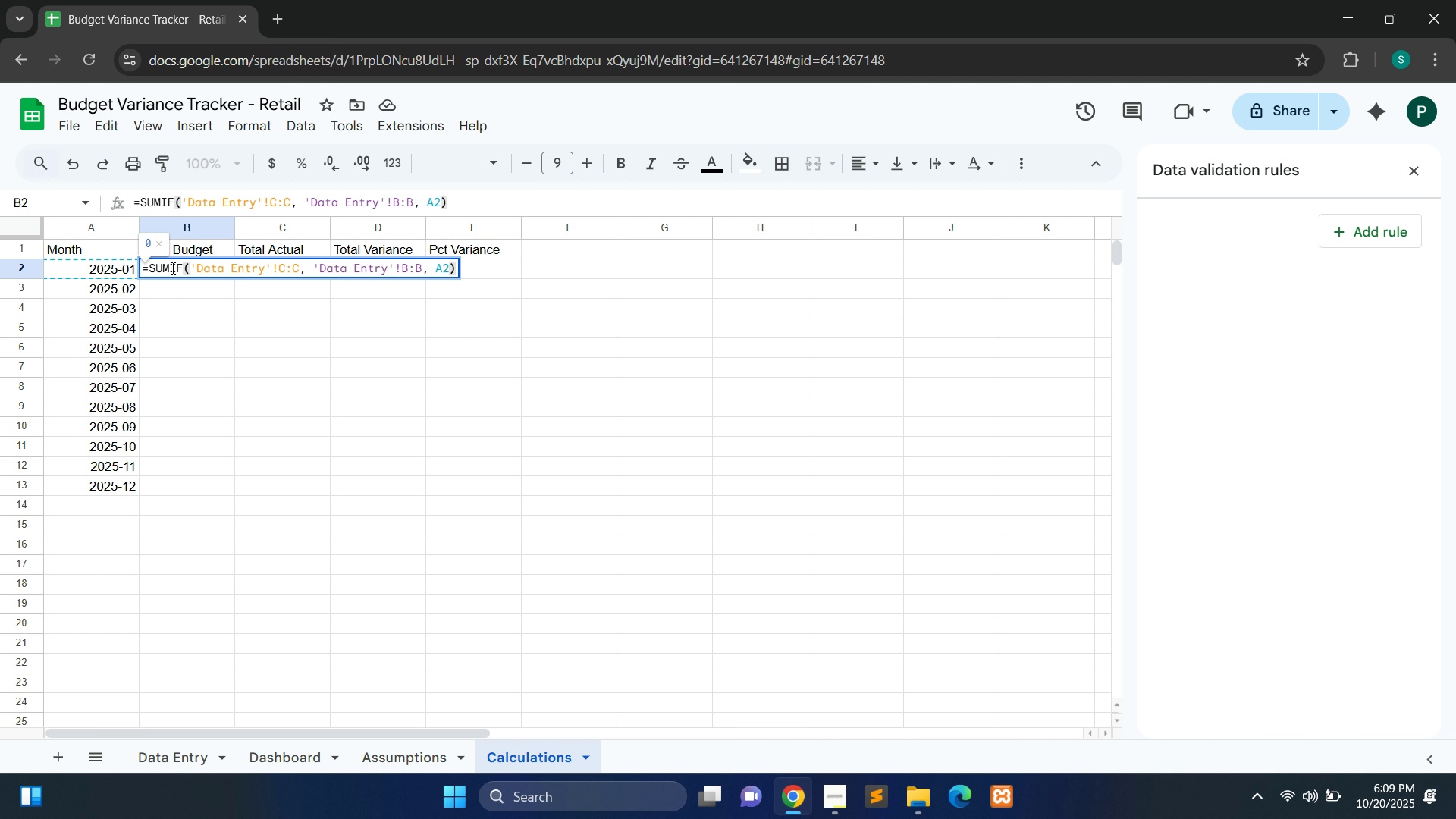 
wait(5.81)
 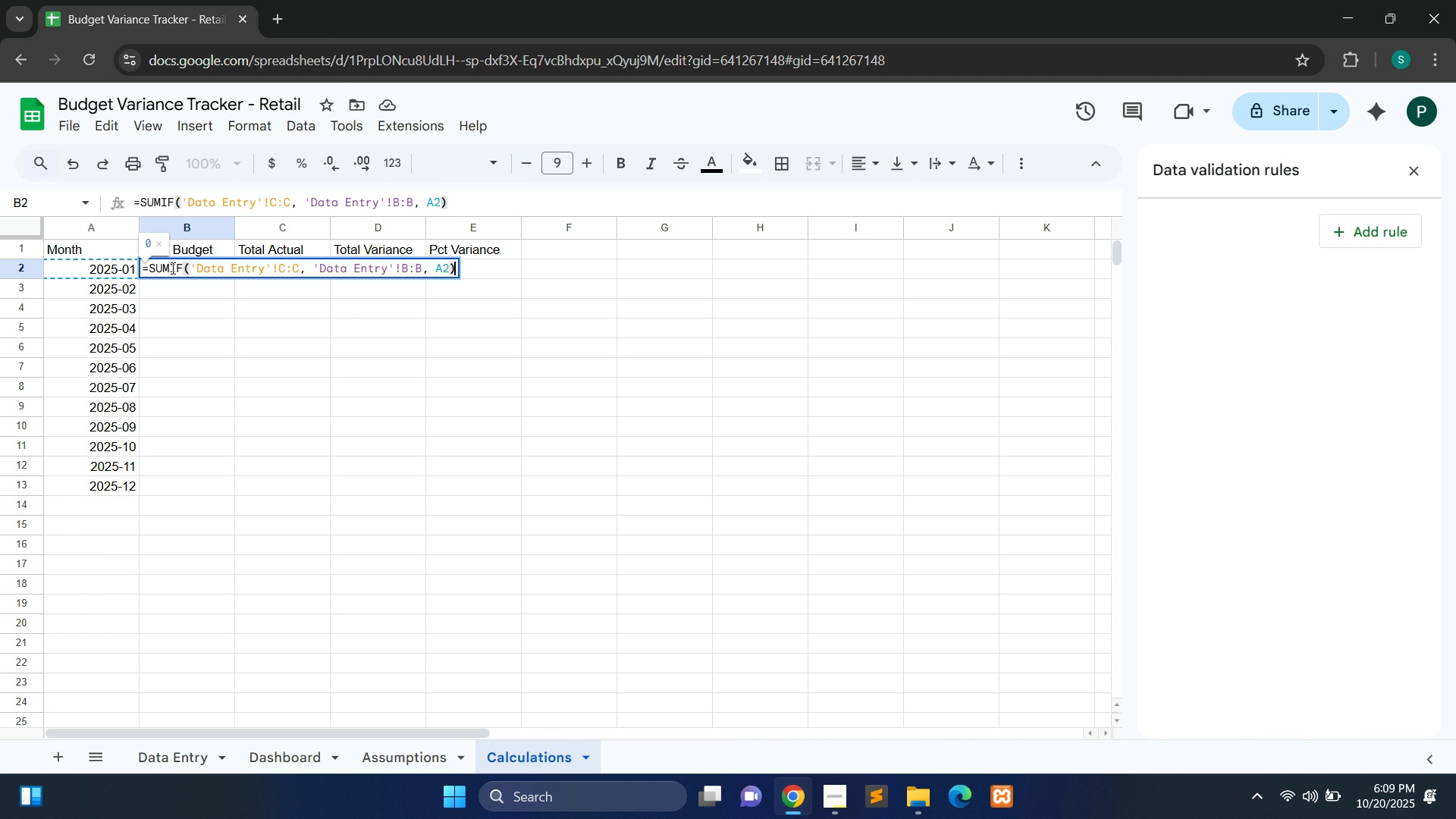 
key(Control+A)
 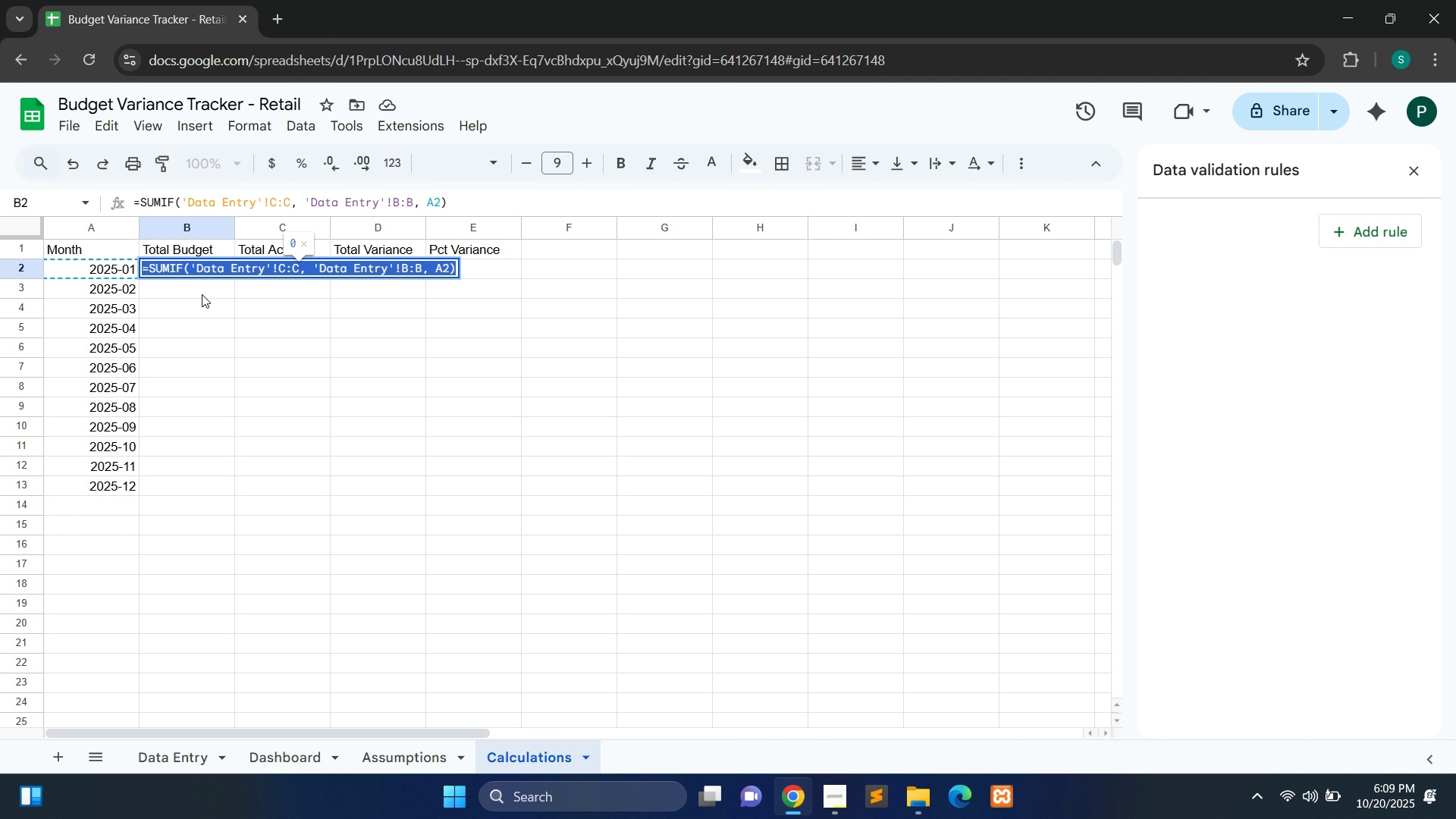 
key(Control+C)
 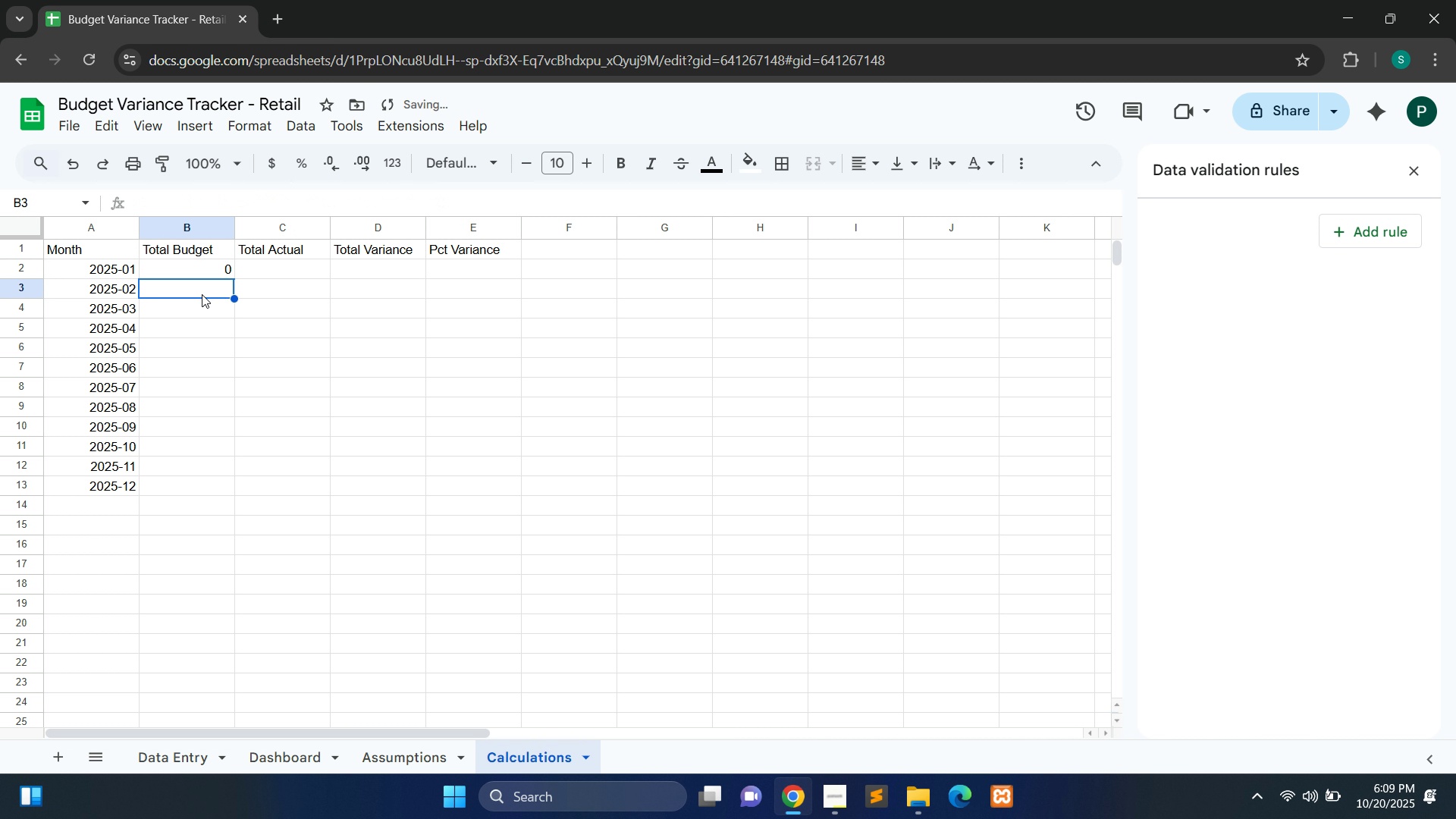 
key(Enter)
 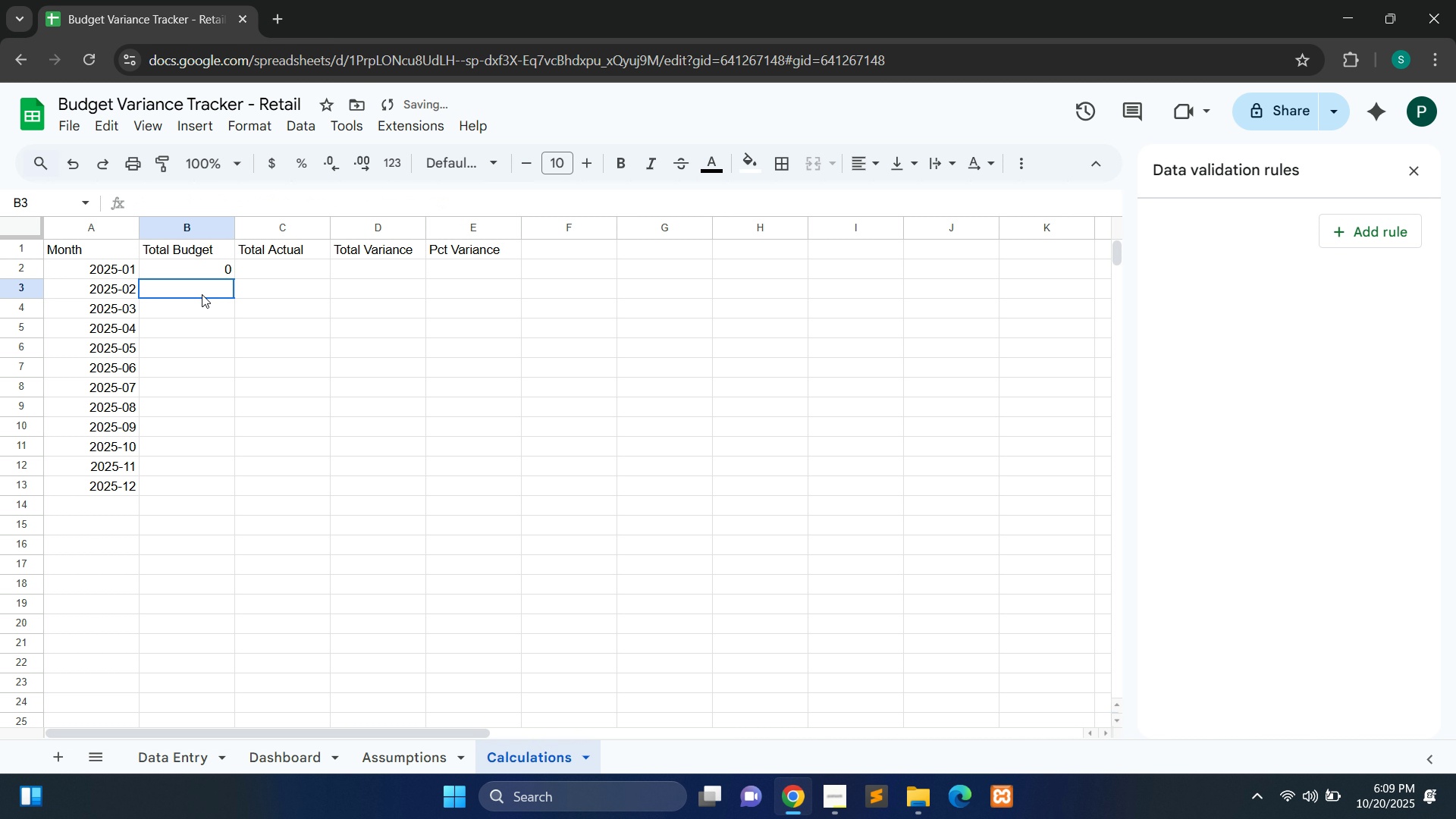 
left_click([202, 294])
 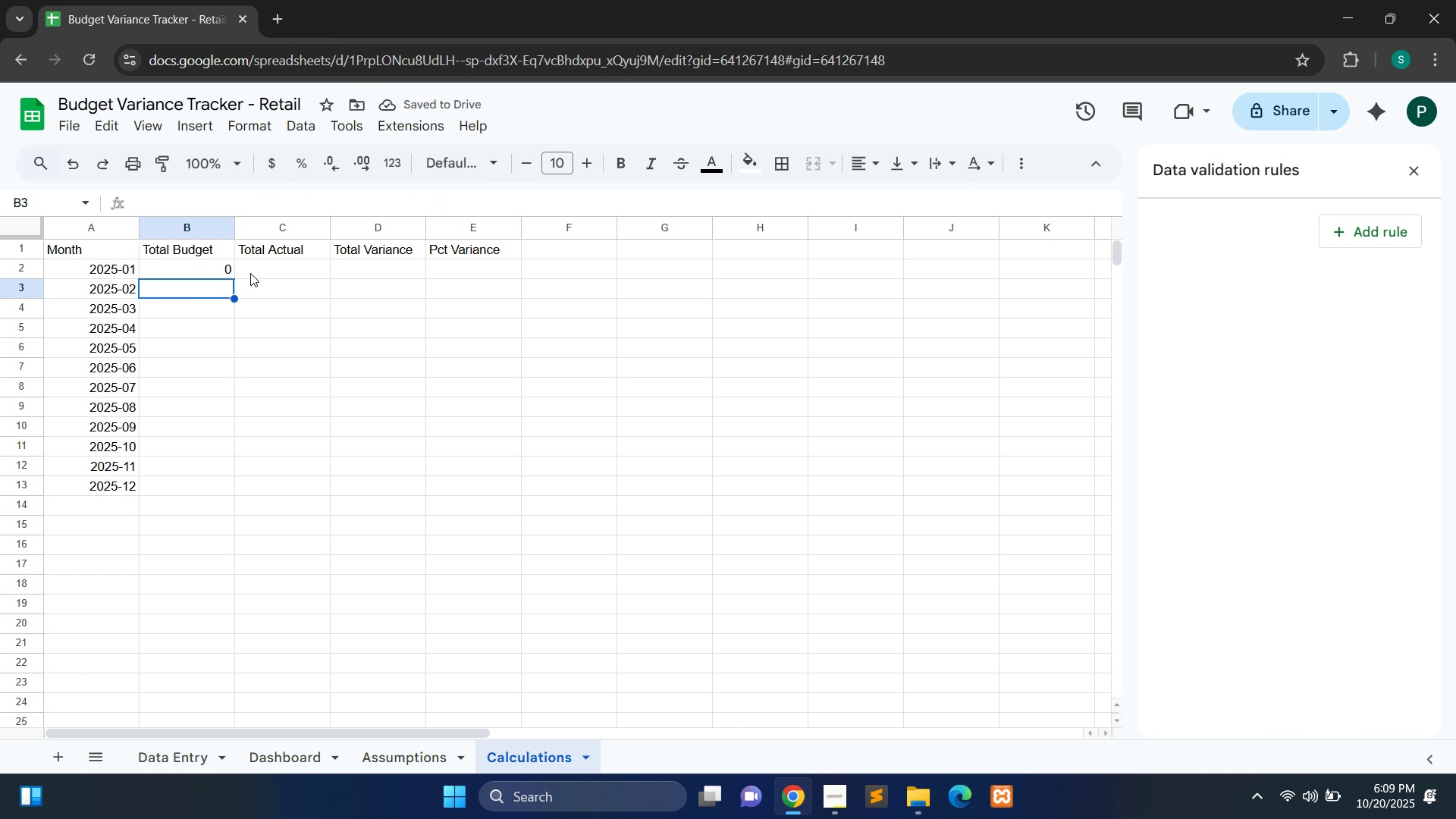 
double_click([265, 270])
 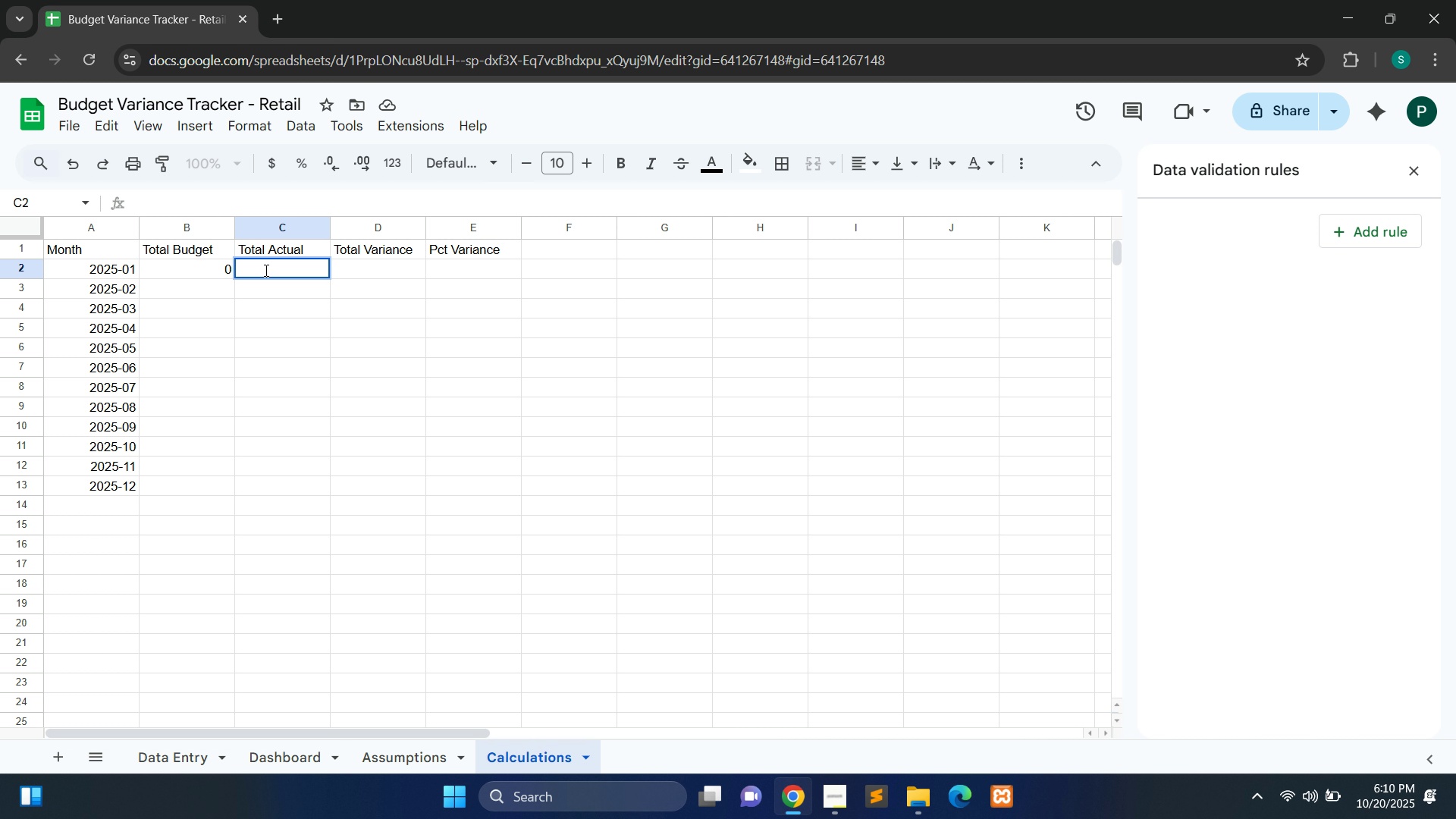 
left_click([265, 270])
 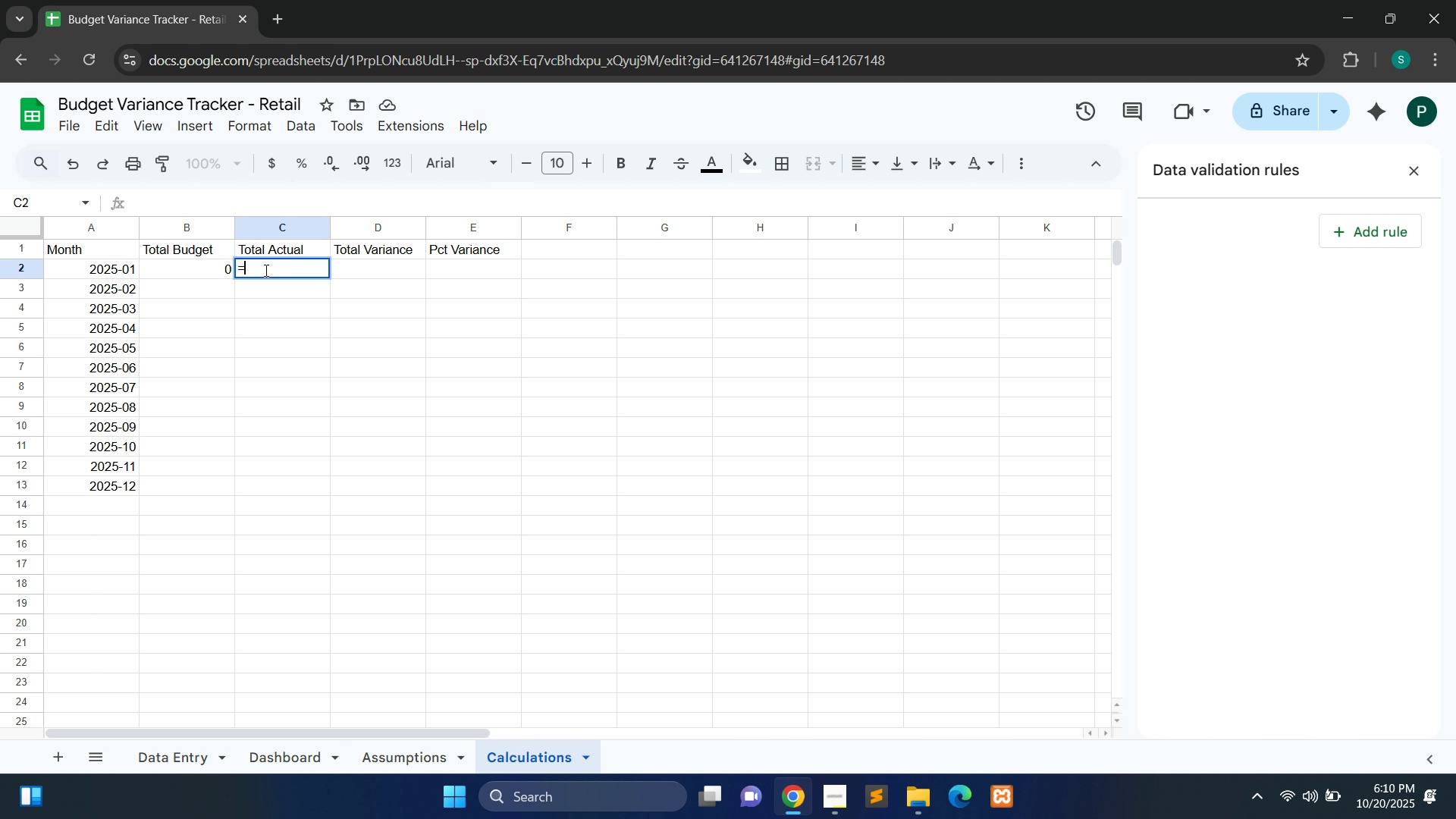 
type(=SUMIF('Data Ente)
key(Backspace)
type(ry'!D:D)
 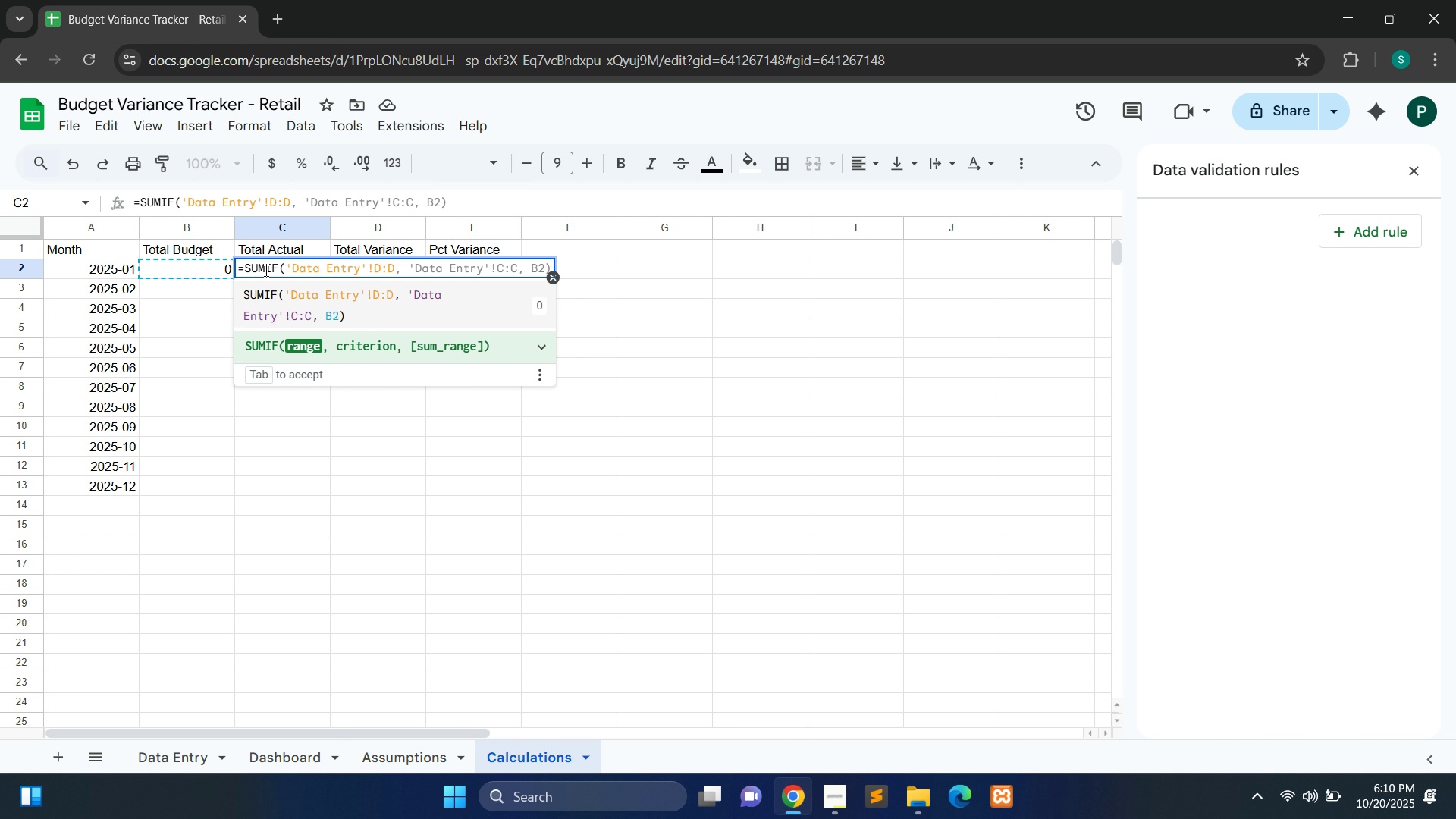 
key(ArrowRight)
 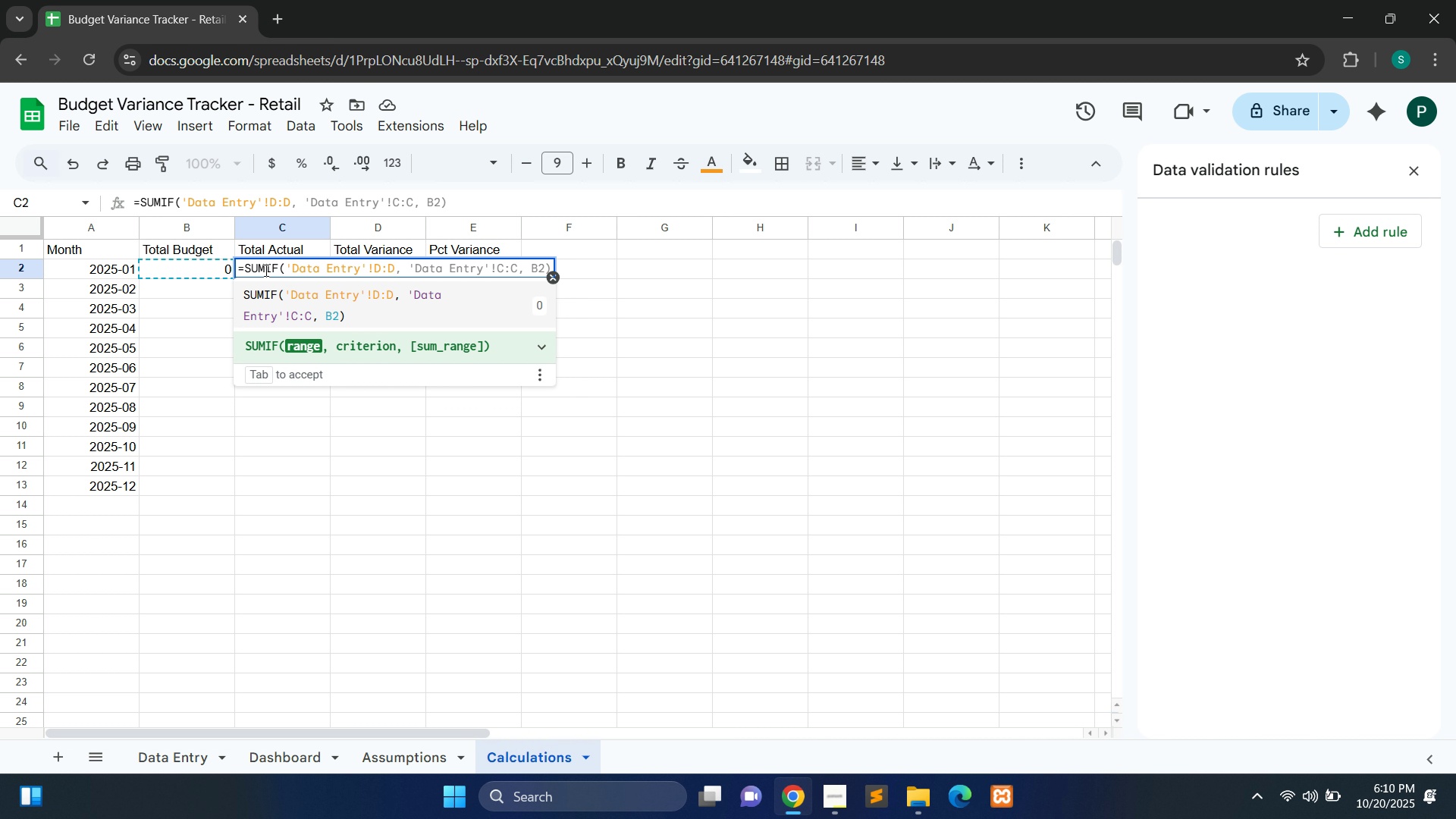 
type(, 'Data Entry)
 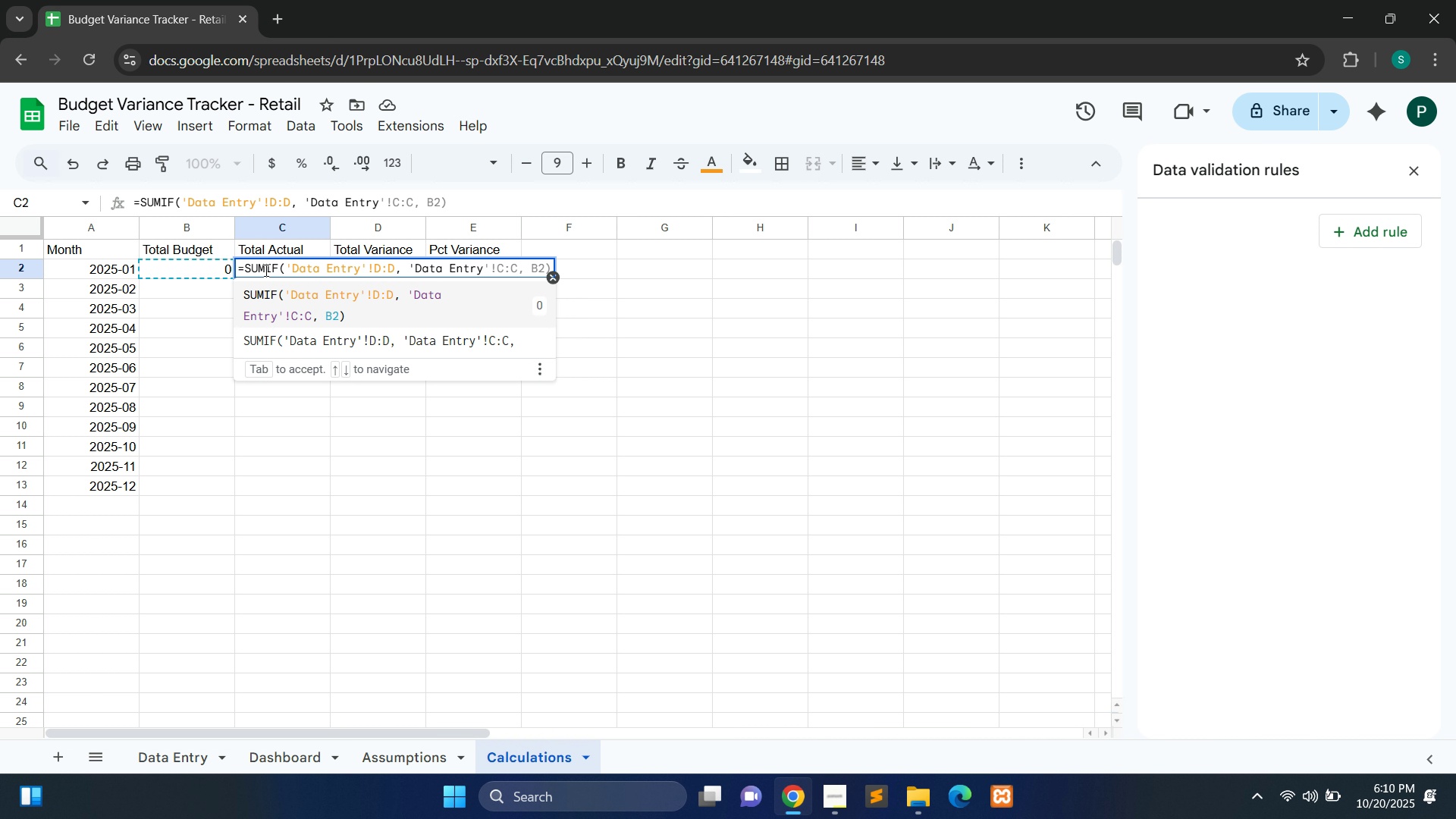 
wait(5.94)
 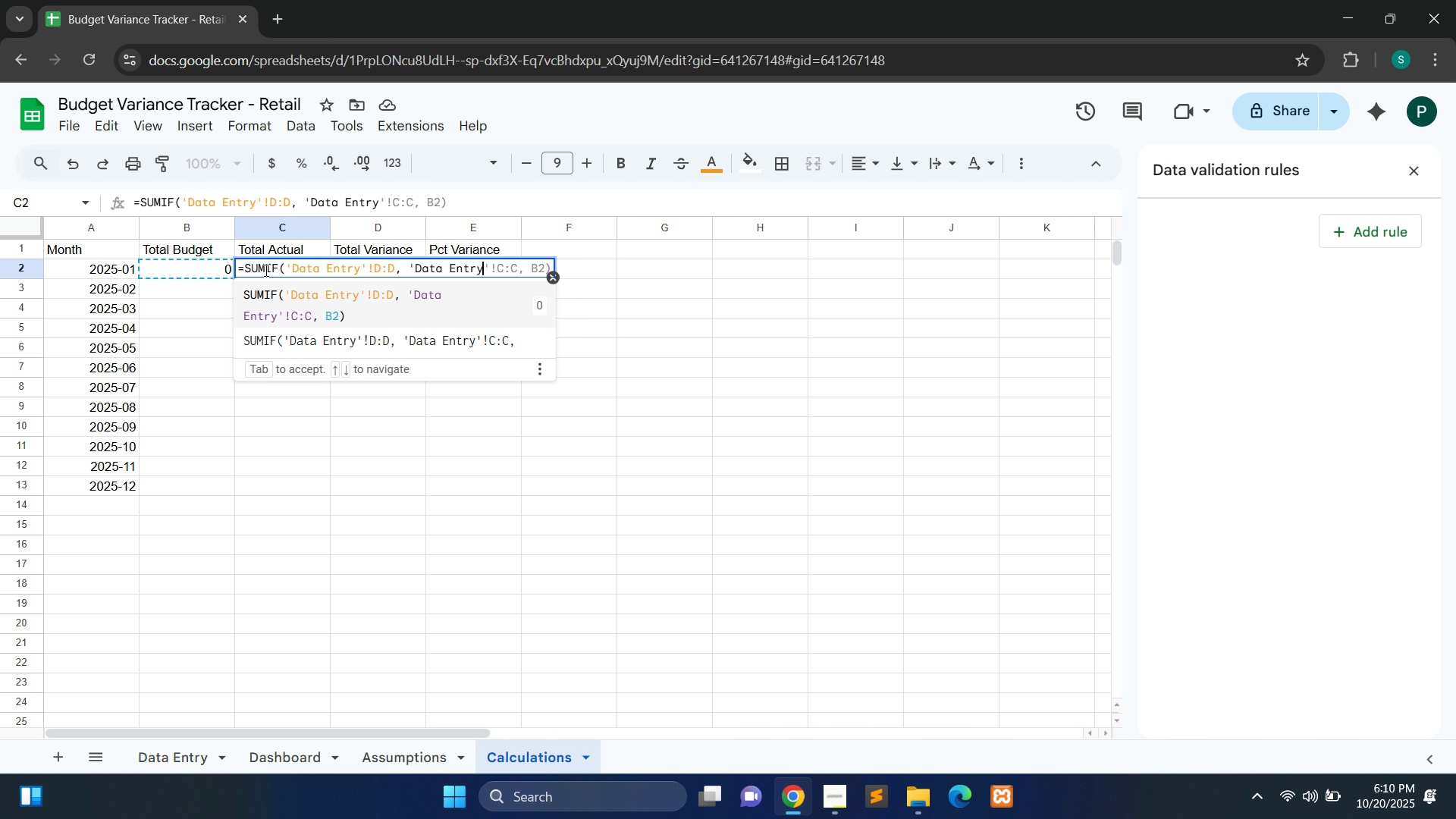 
key(Quote)
 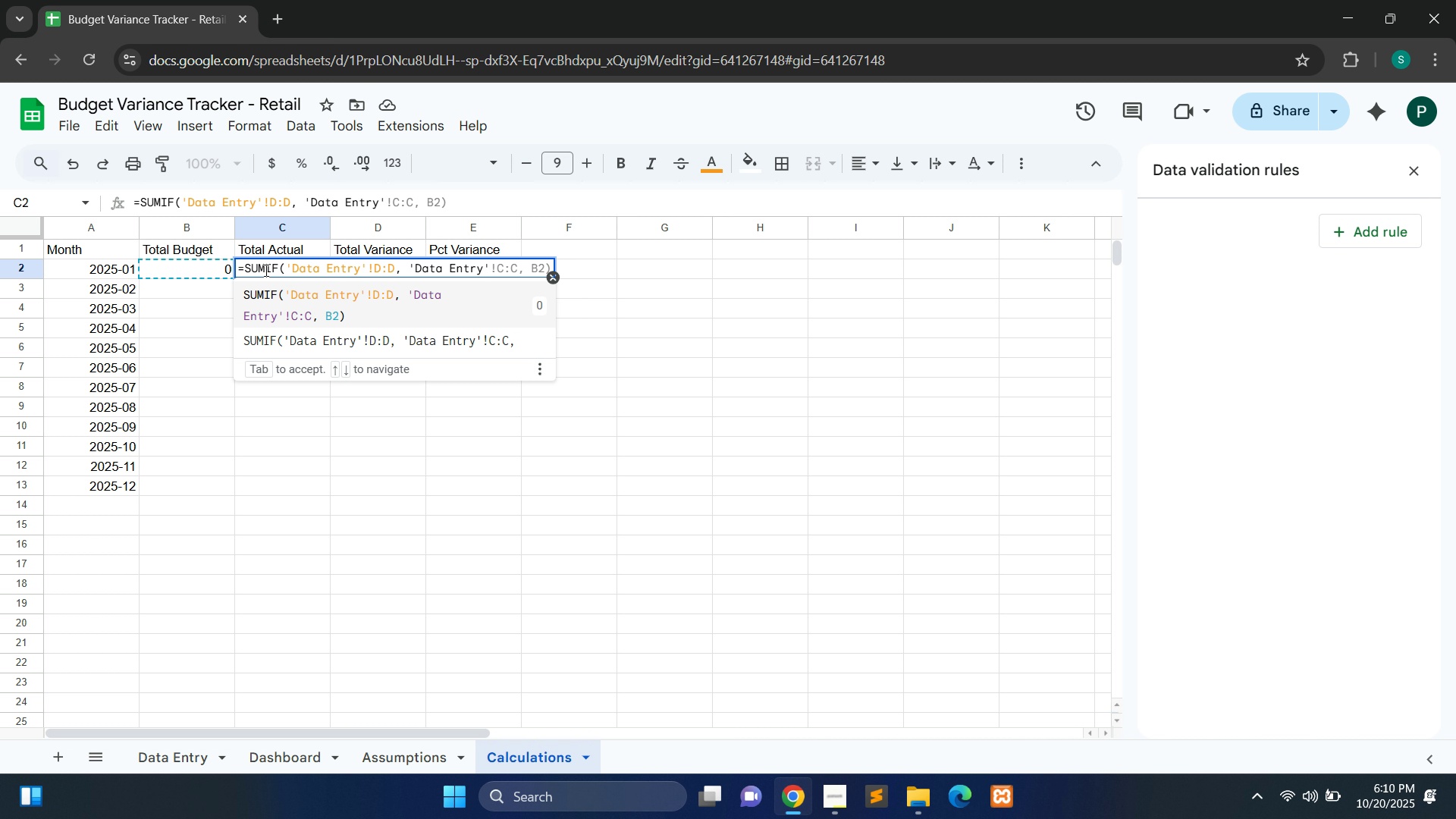 
key(Shift+1)
 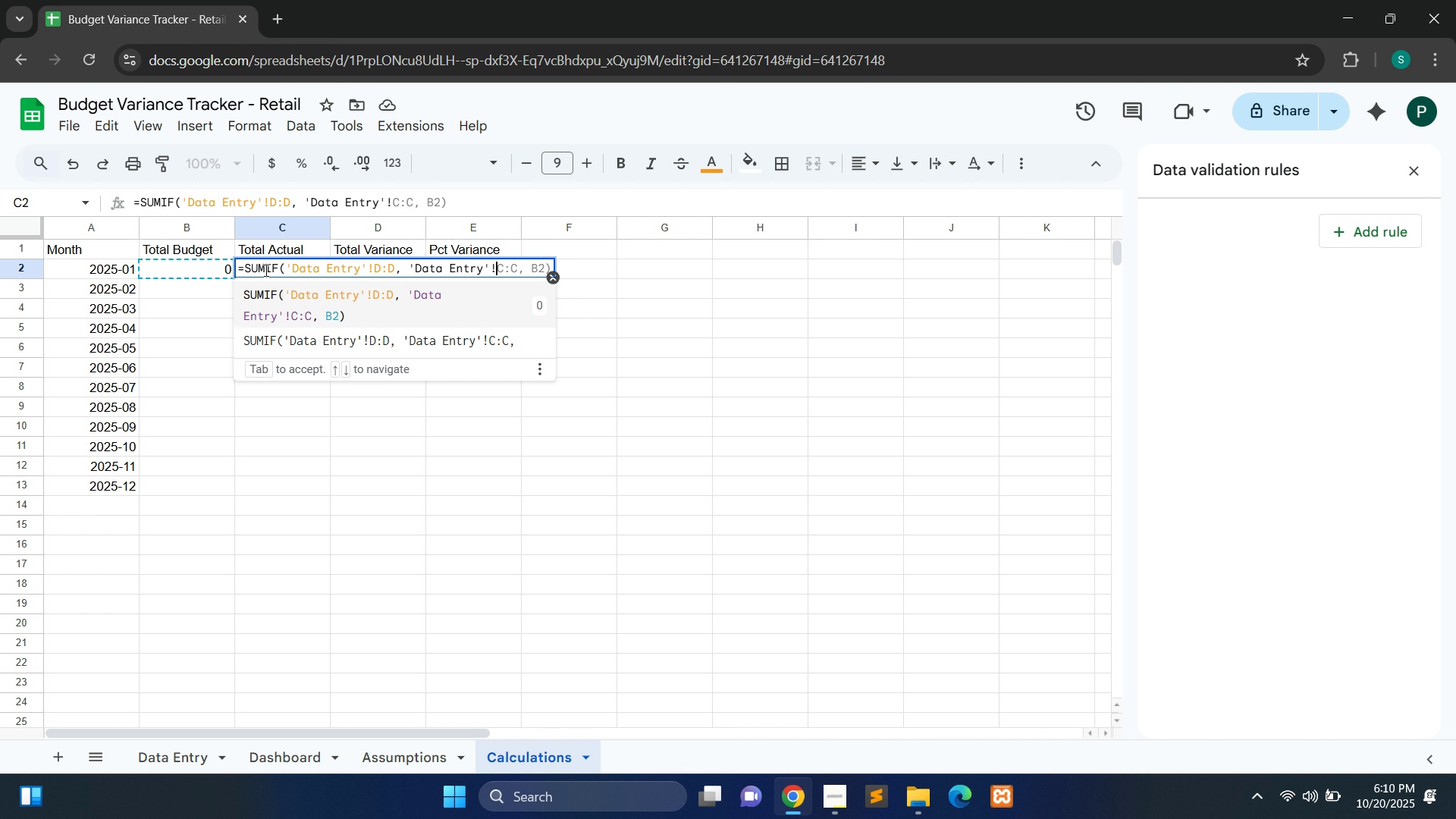 
type(B:B,A2))
 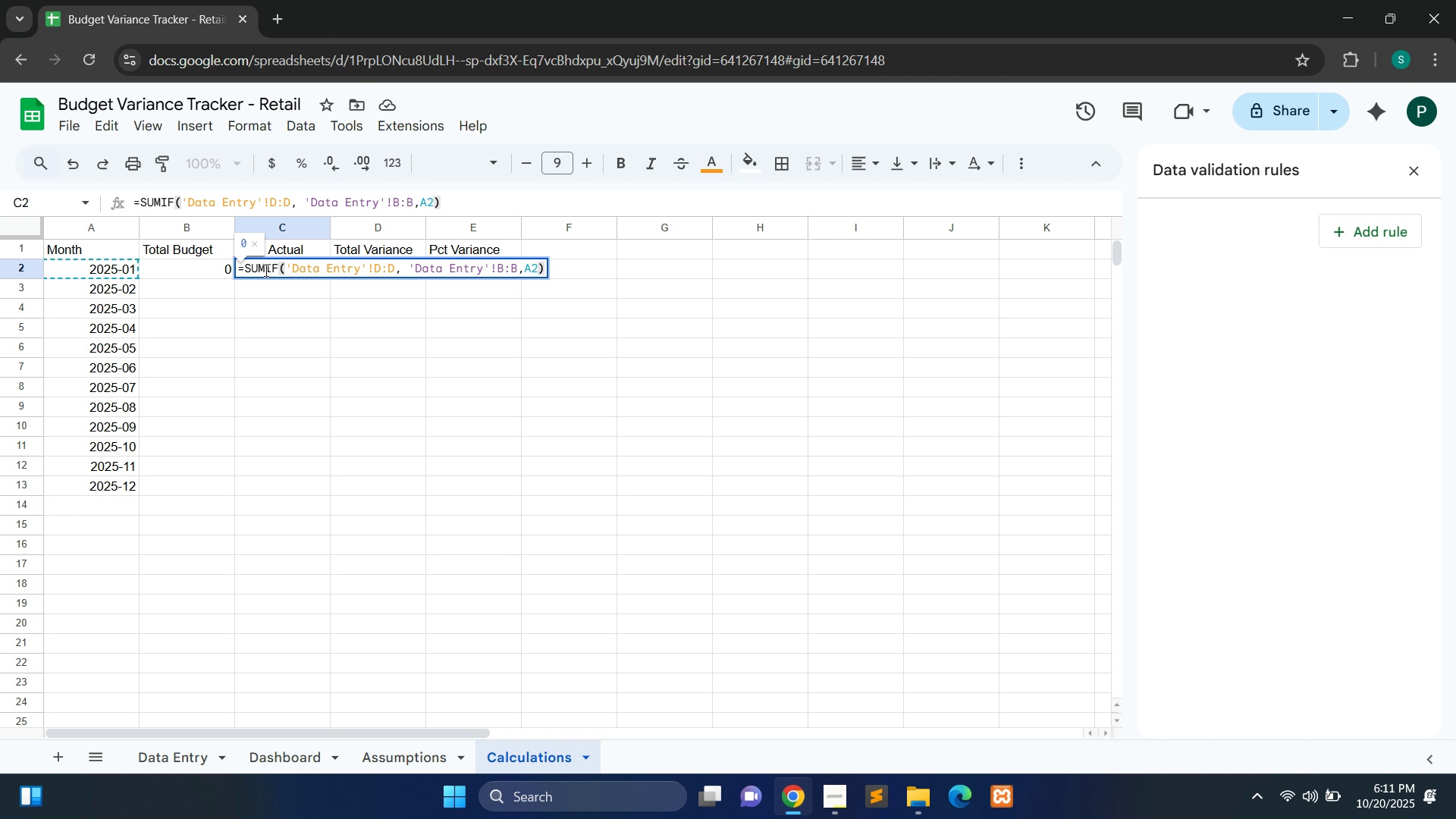 
wait(6.93)
 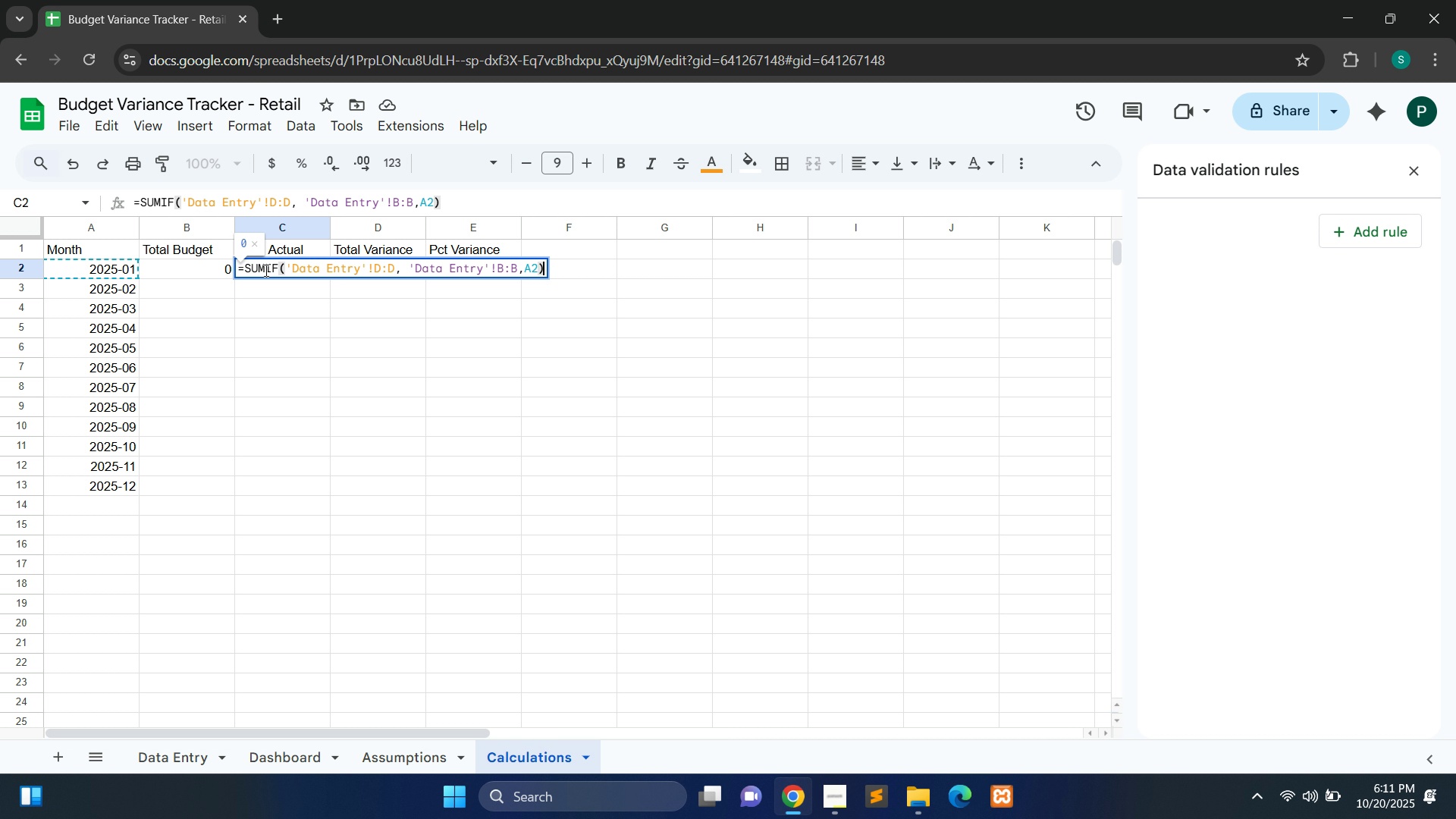 
key(Control+A)
 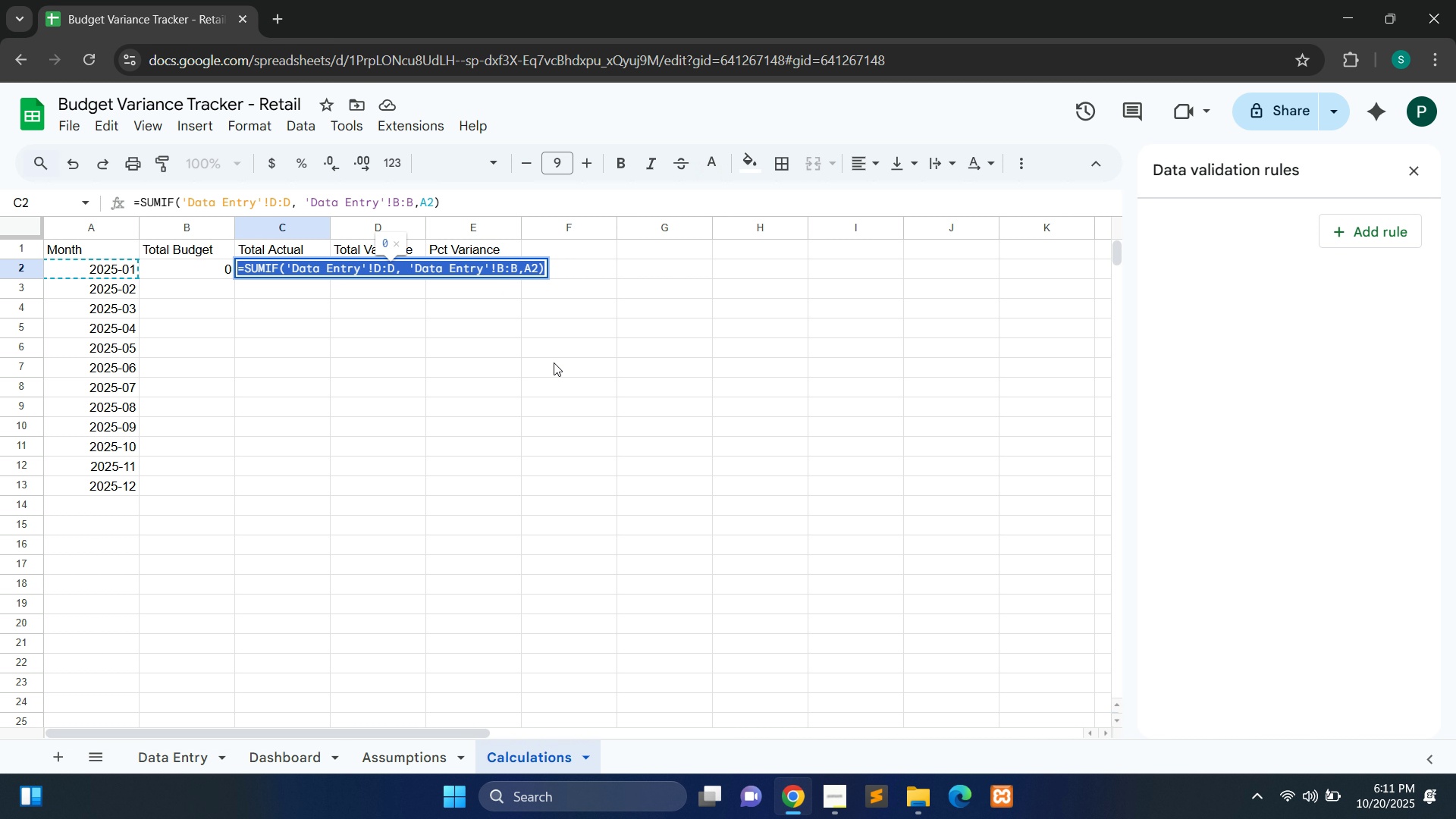 
key(Control+C)
 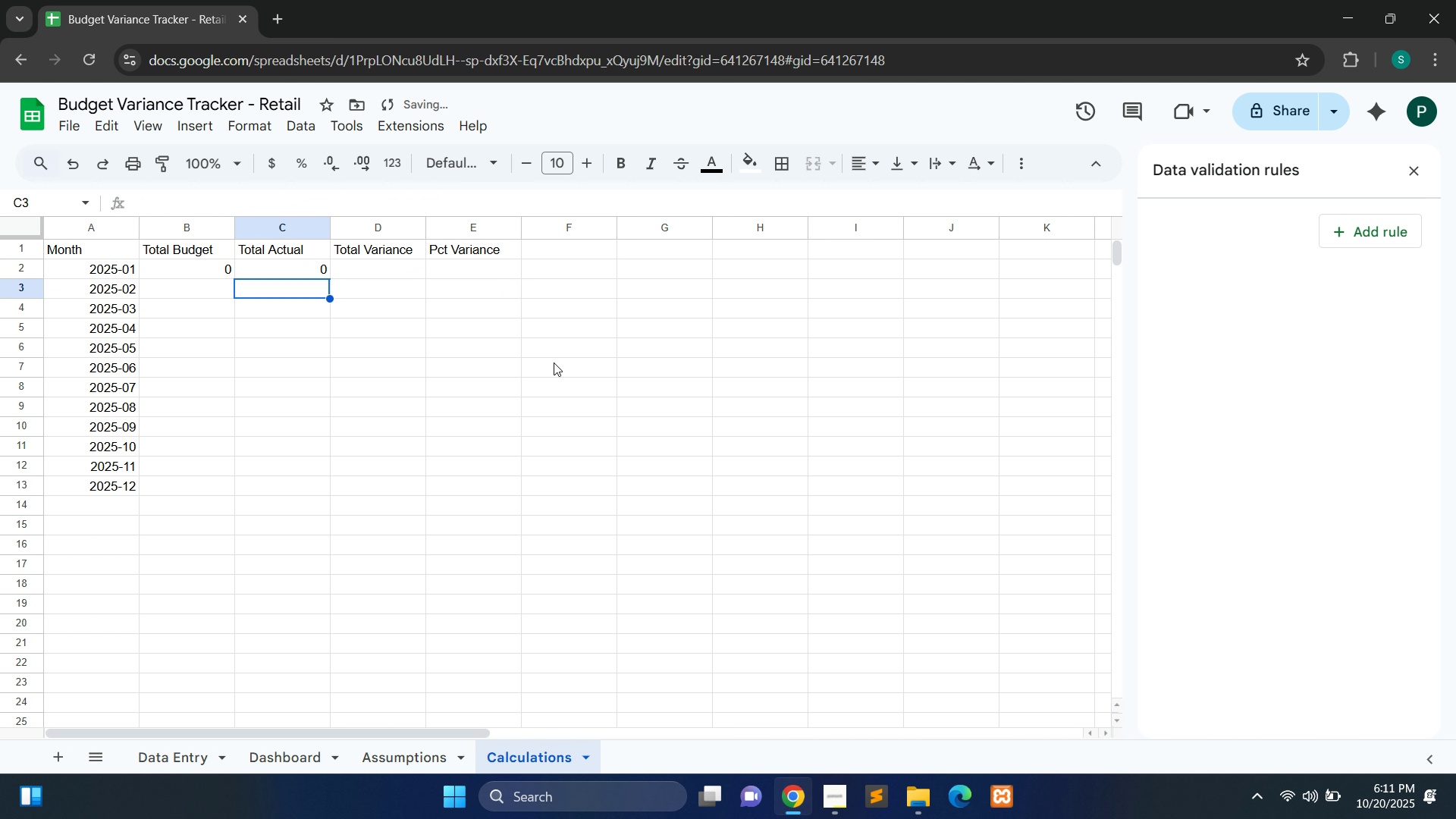 
key(Enter)
 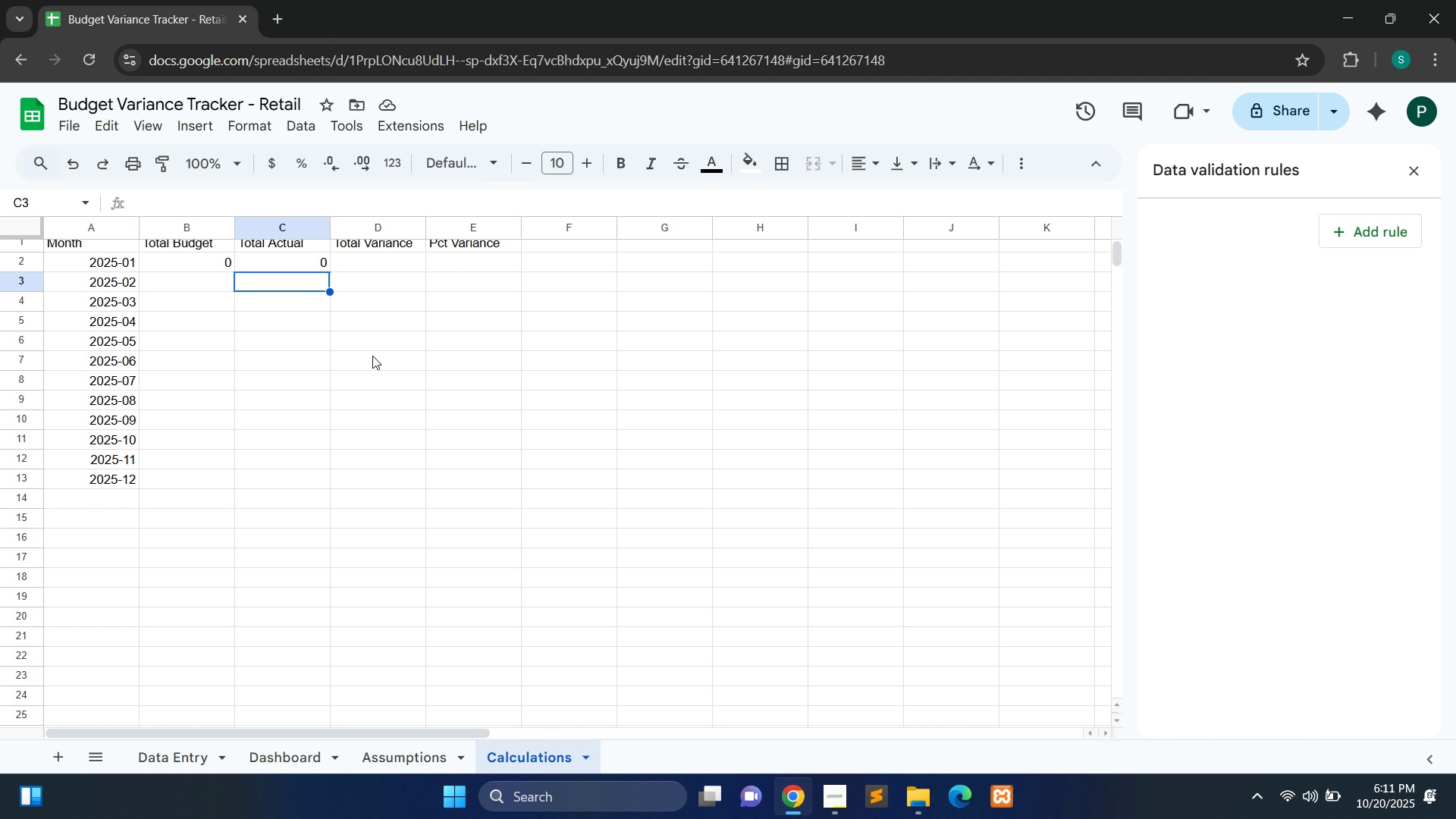 
wait(7.29)
 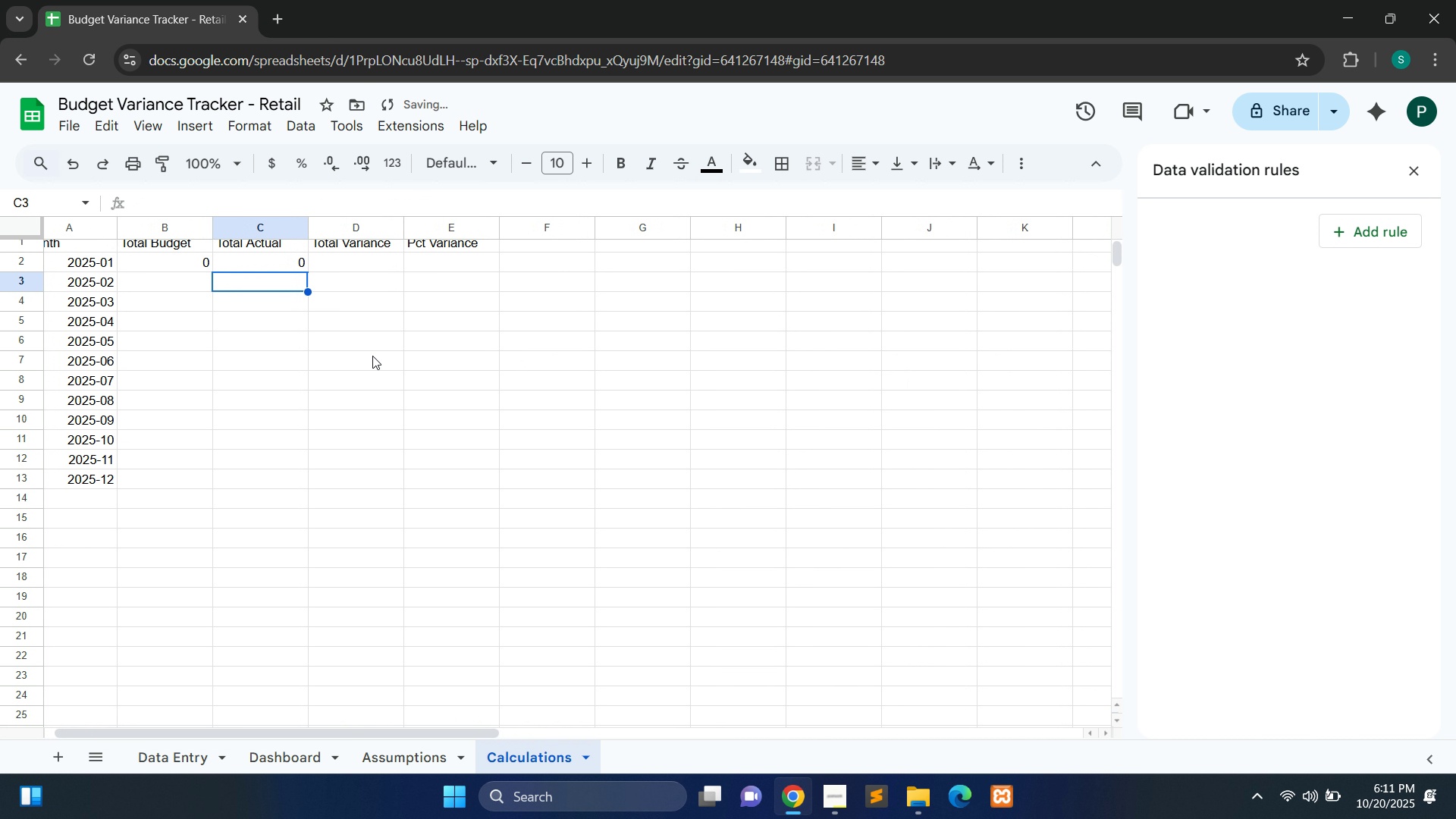 
double_click([384, 256])
 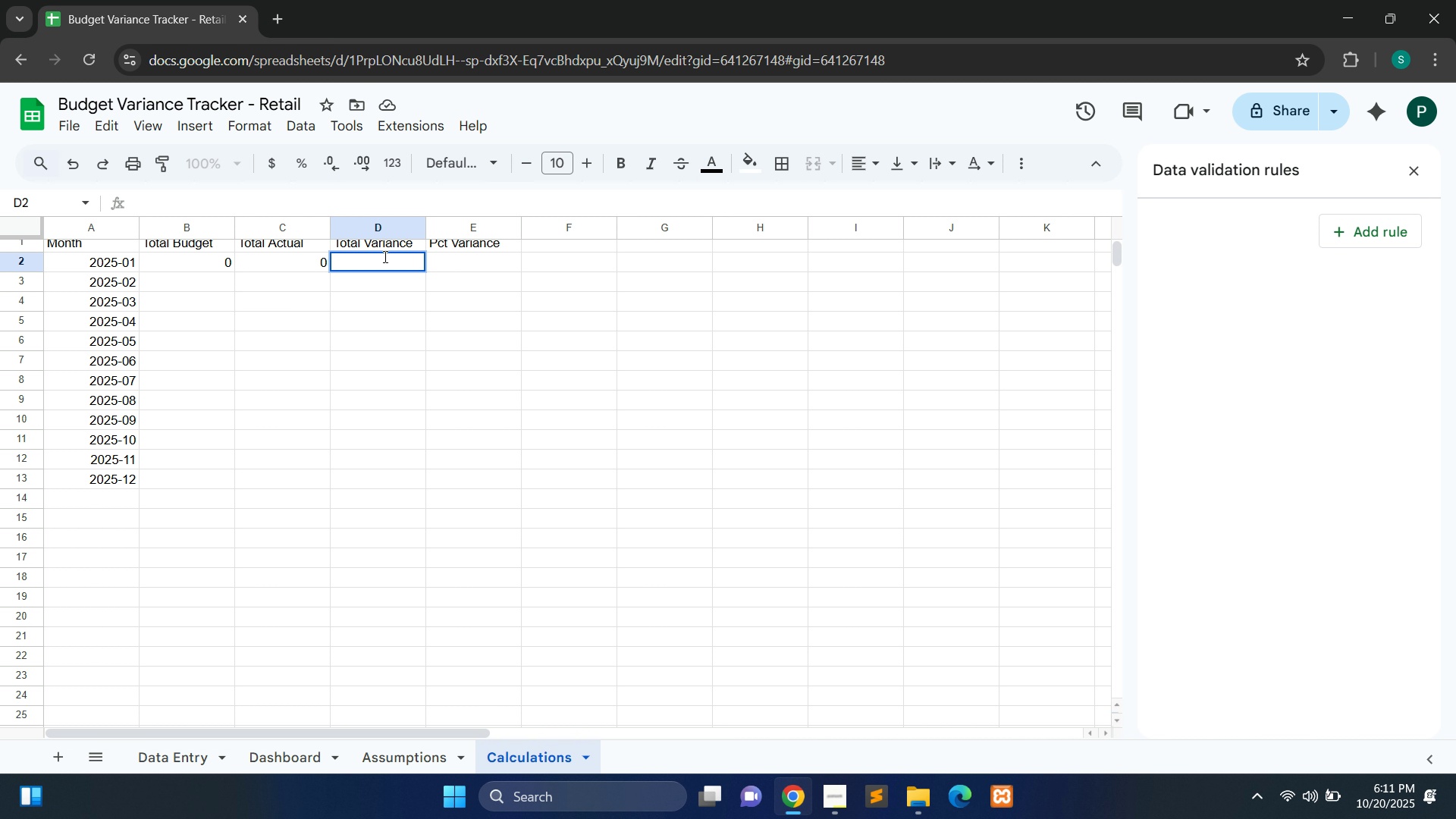 
type(=C2 - B2)
 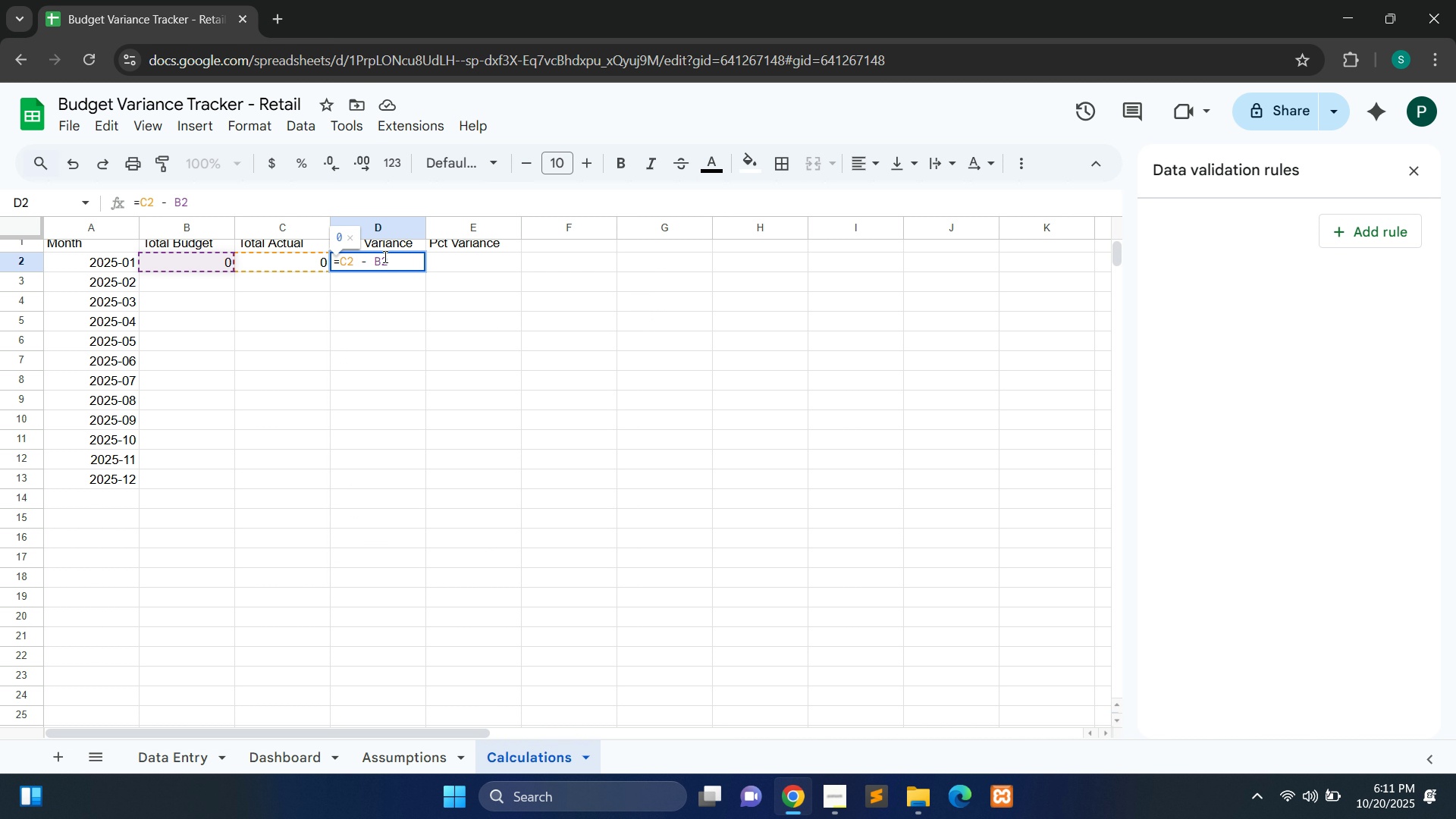 
double_click([453, 263])
 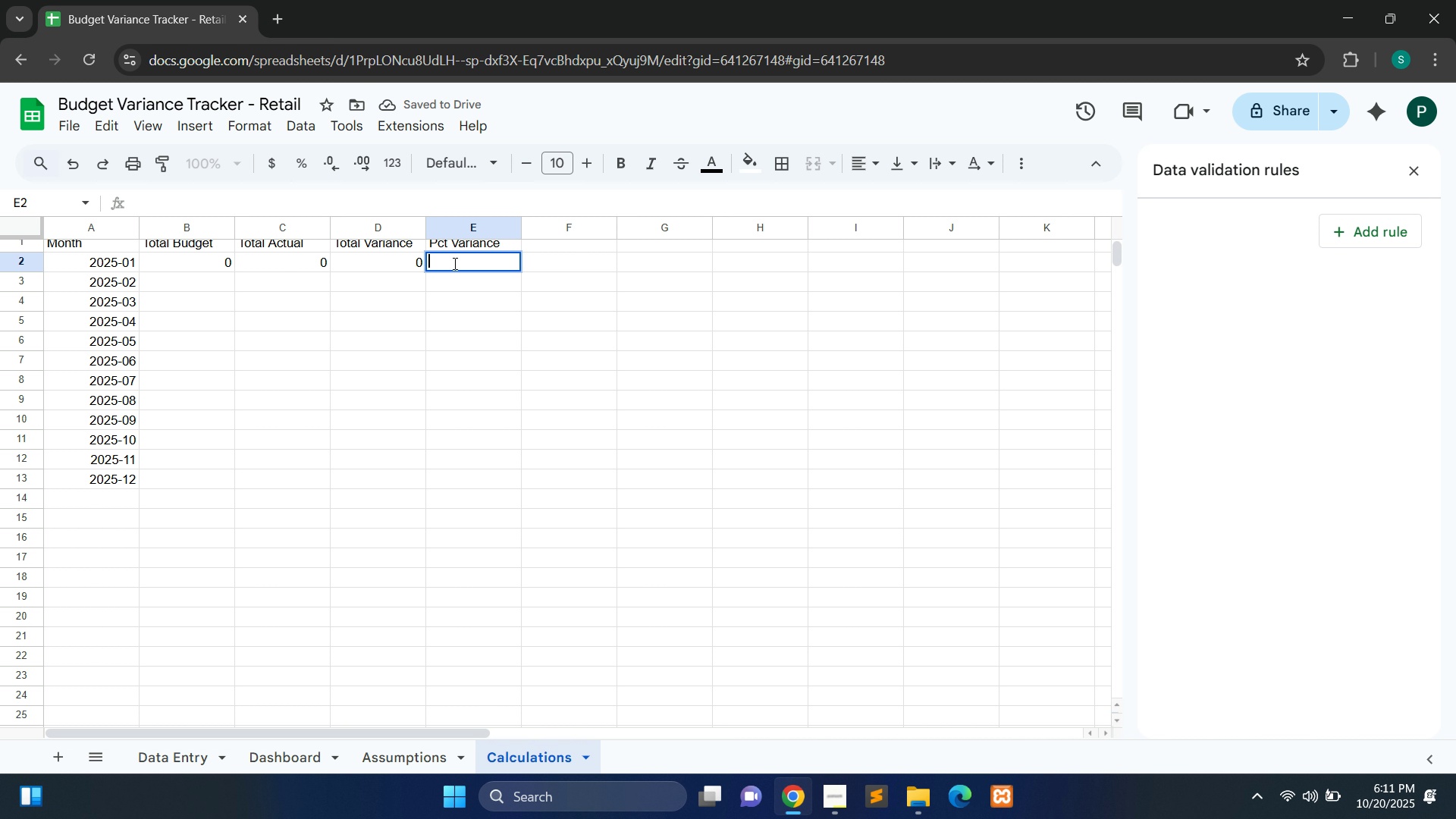 
wait(5.52)
 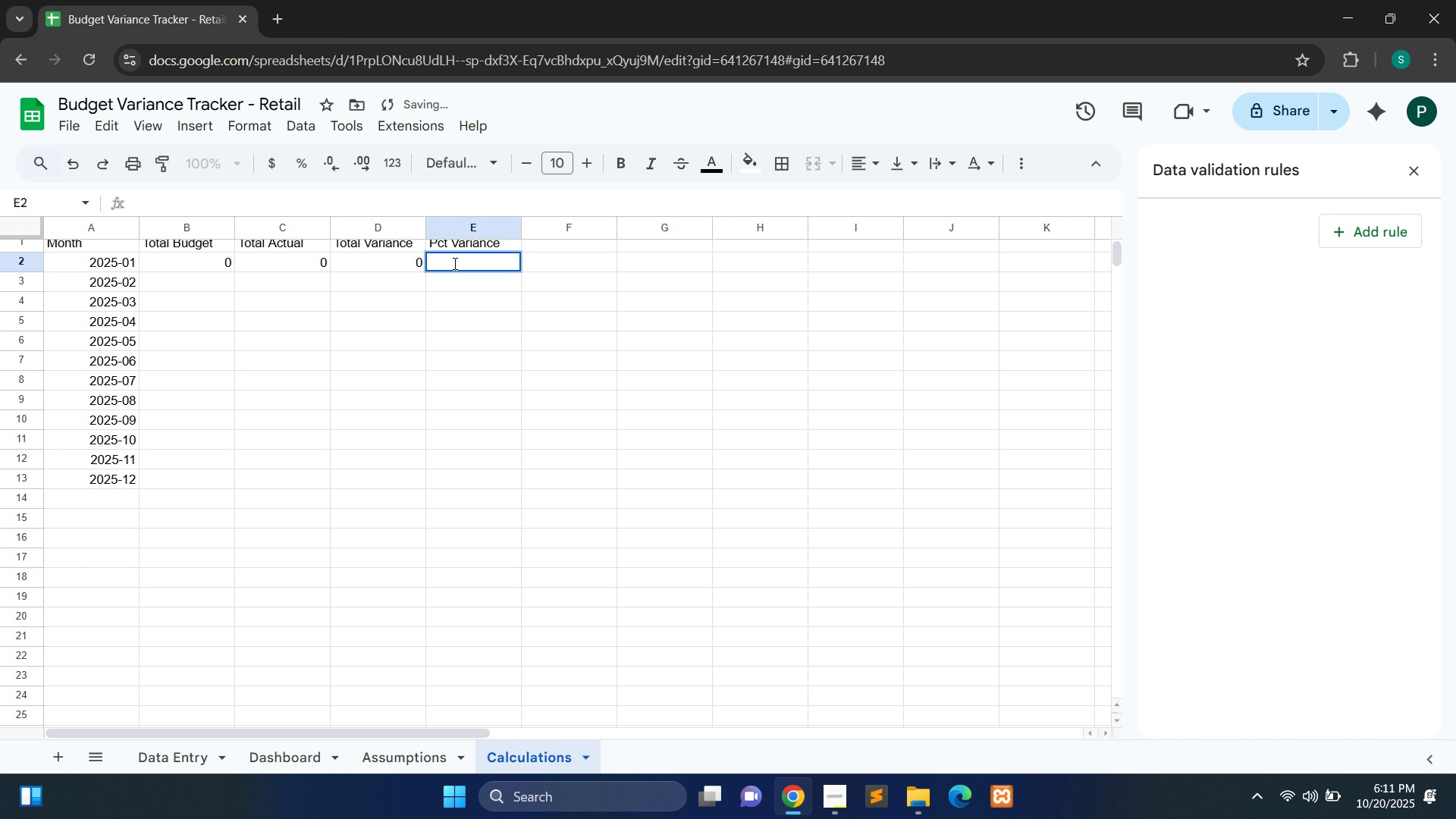 
type(IF)
key(Backspace)
key(Backspace)
type(=IF()
 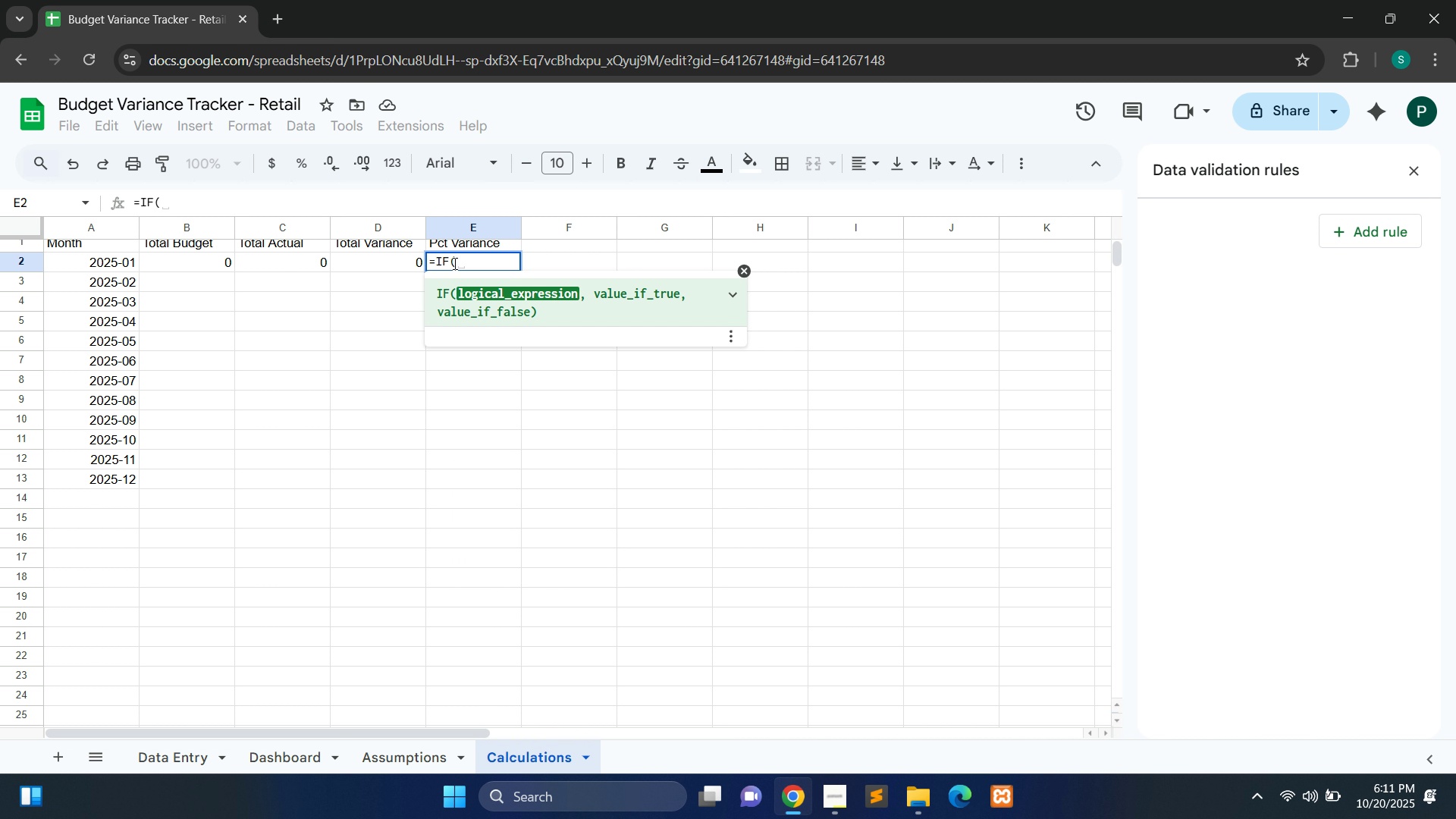 
wait(7.14)
 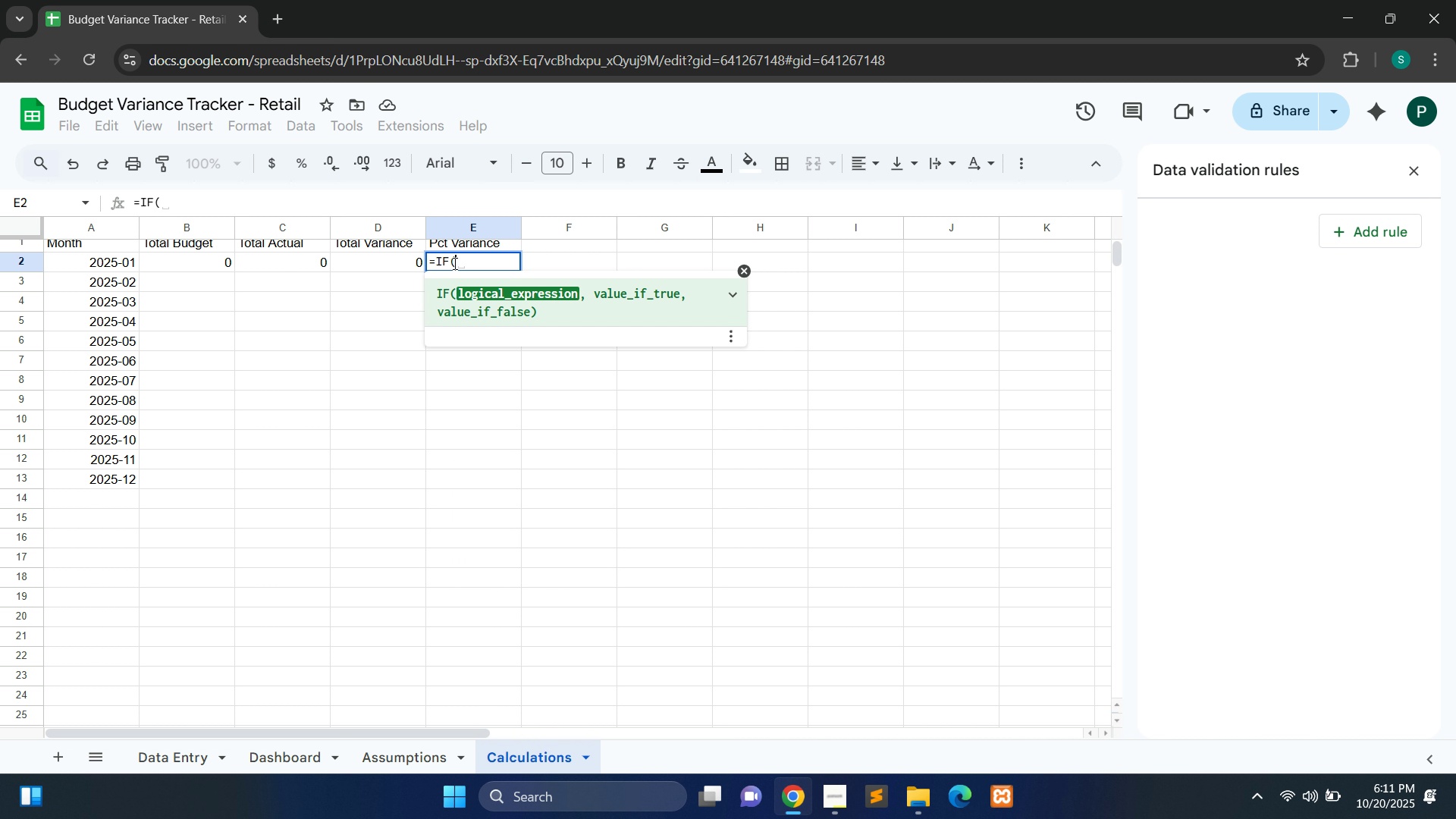 
key(Shift+B)
 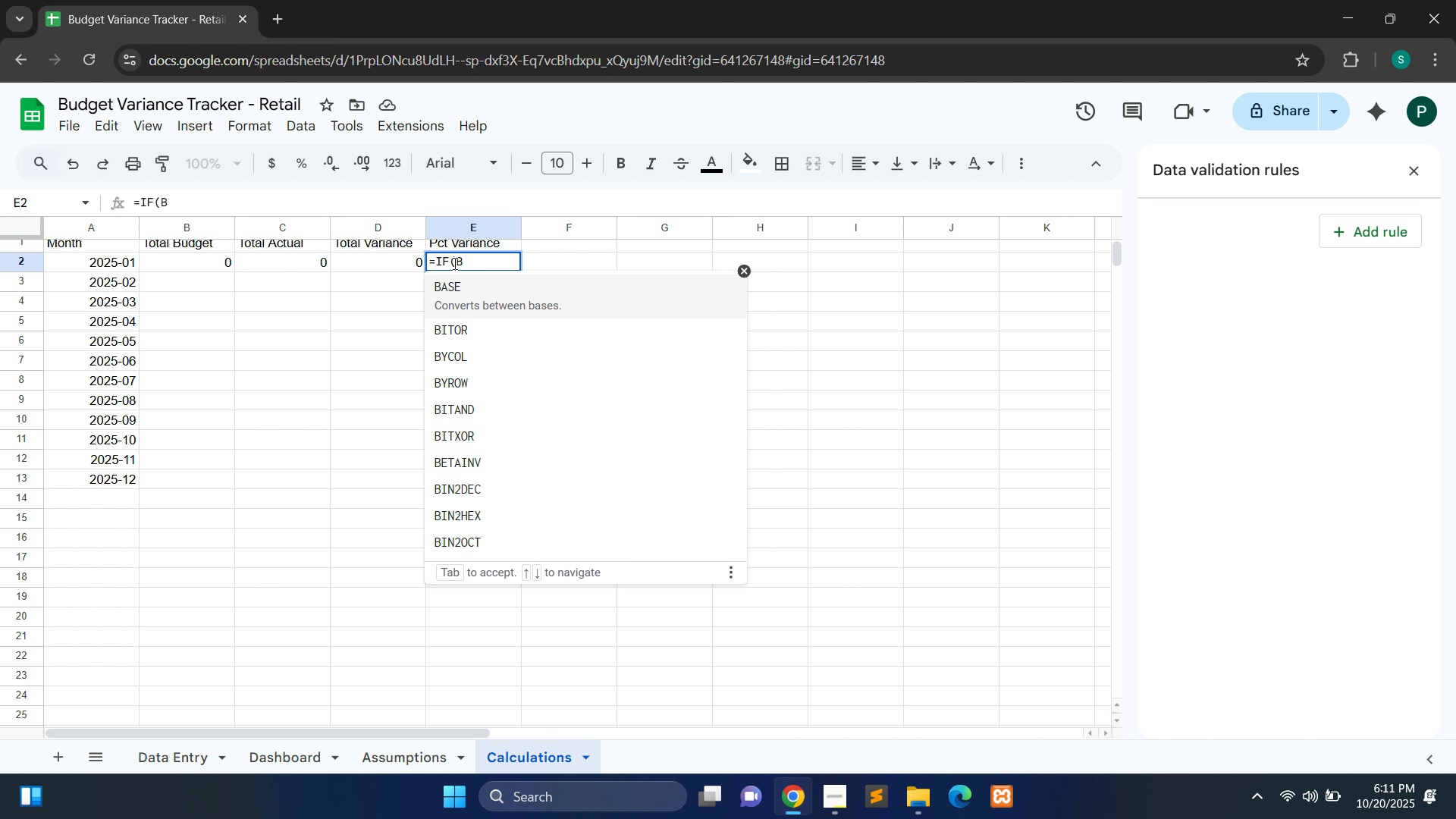 
type(20, ")
 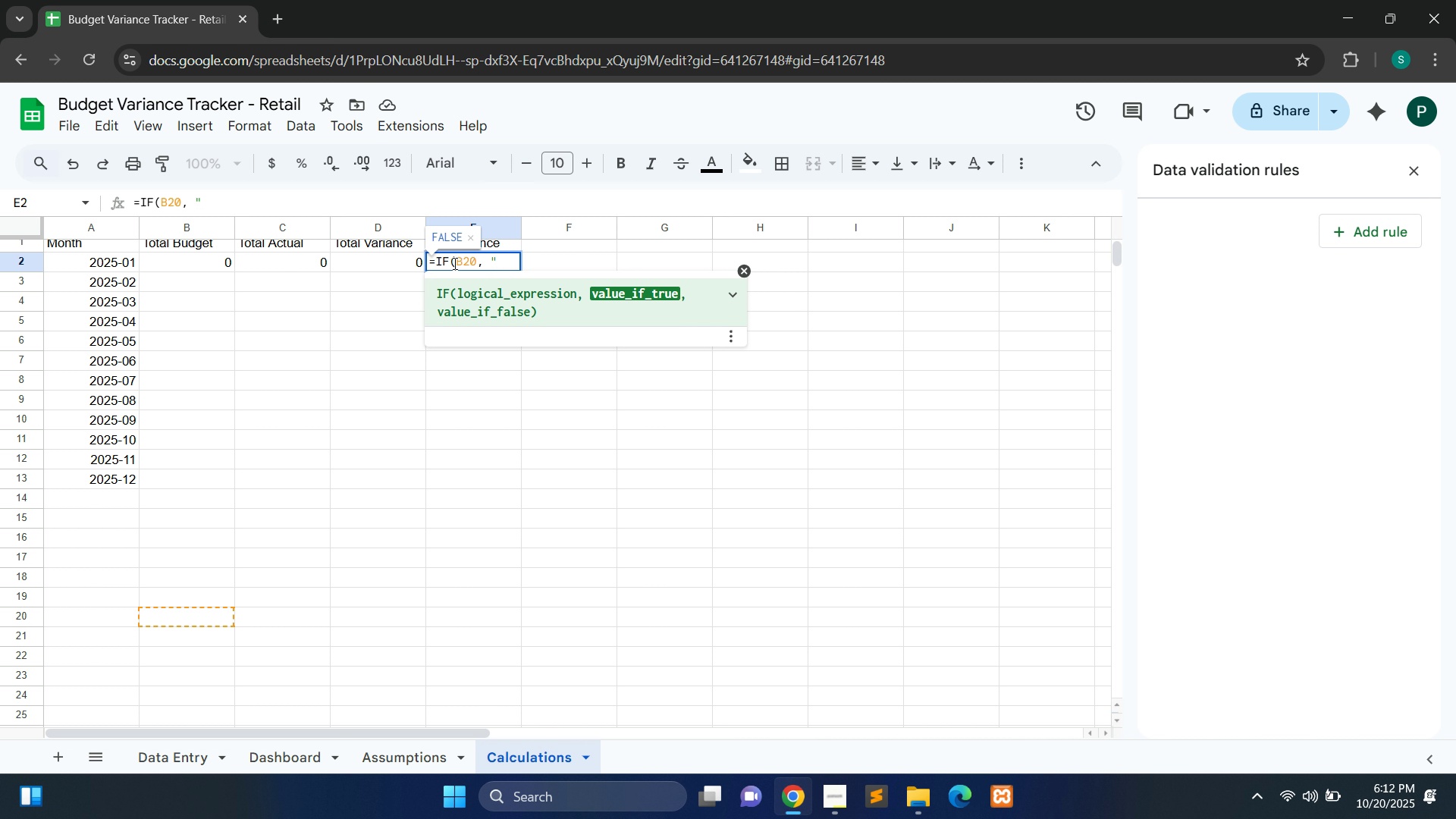 
key(Shift+Quote)
 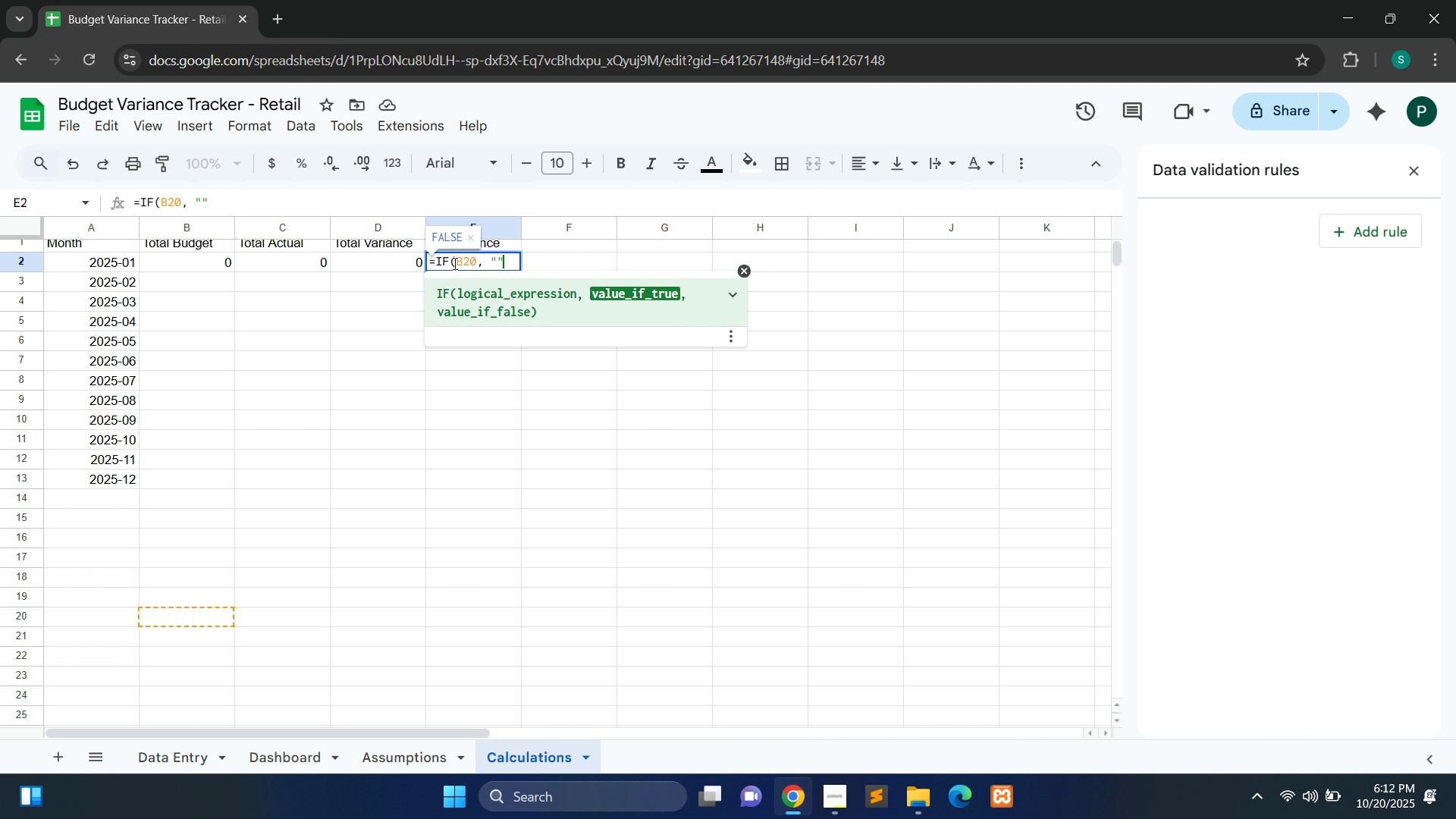 
type(, D2 / ABS(B2)))
 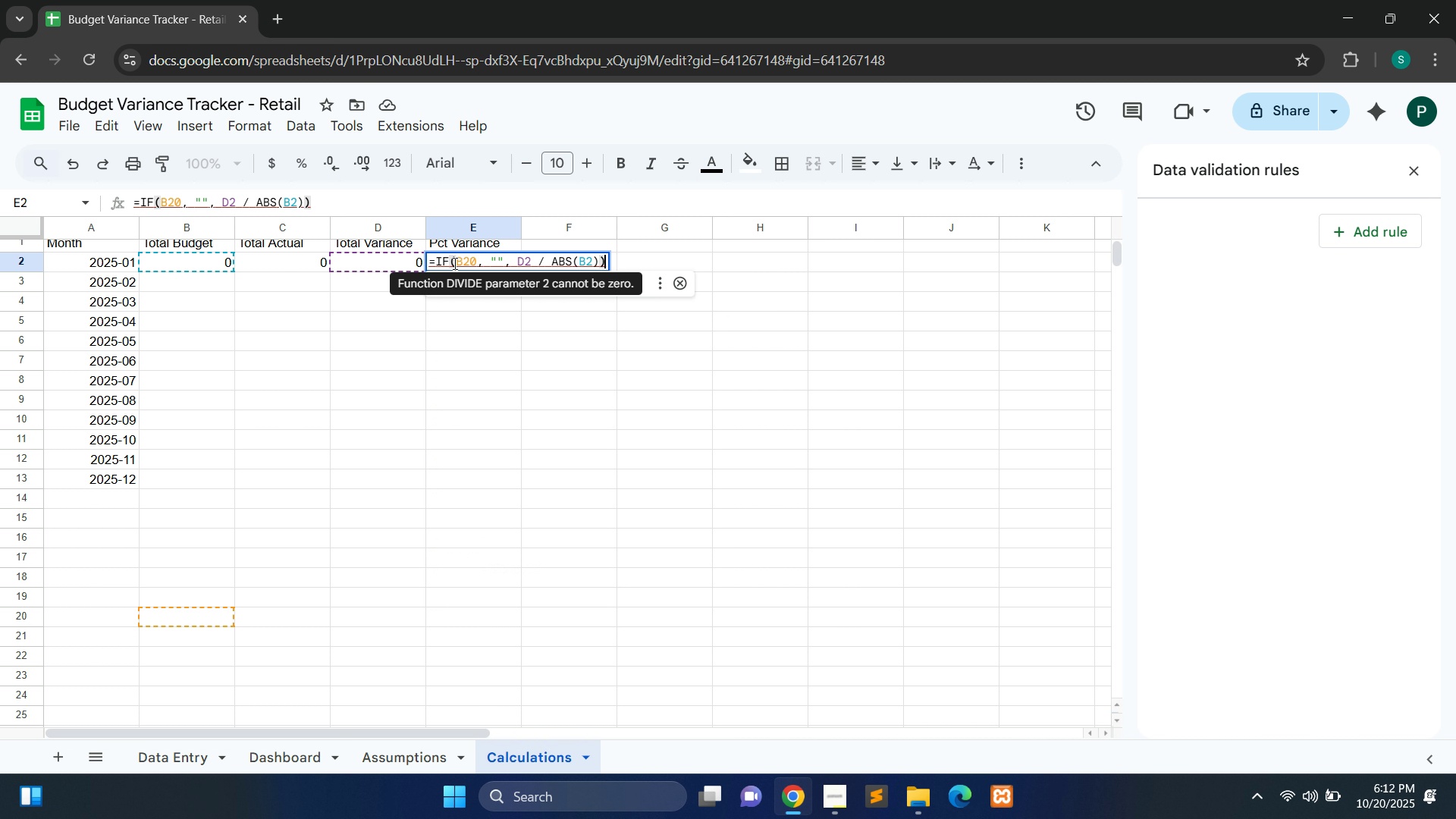 
wait(12.77)
 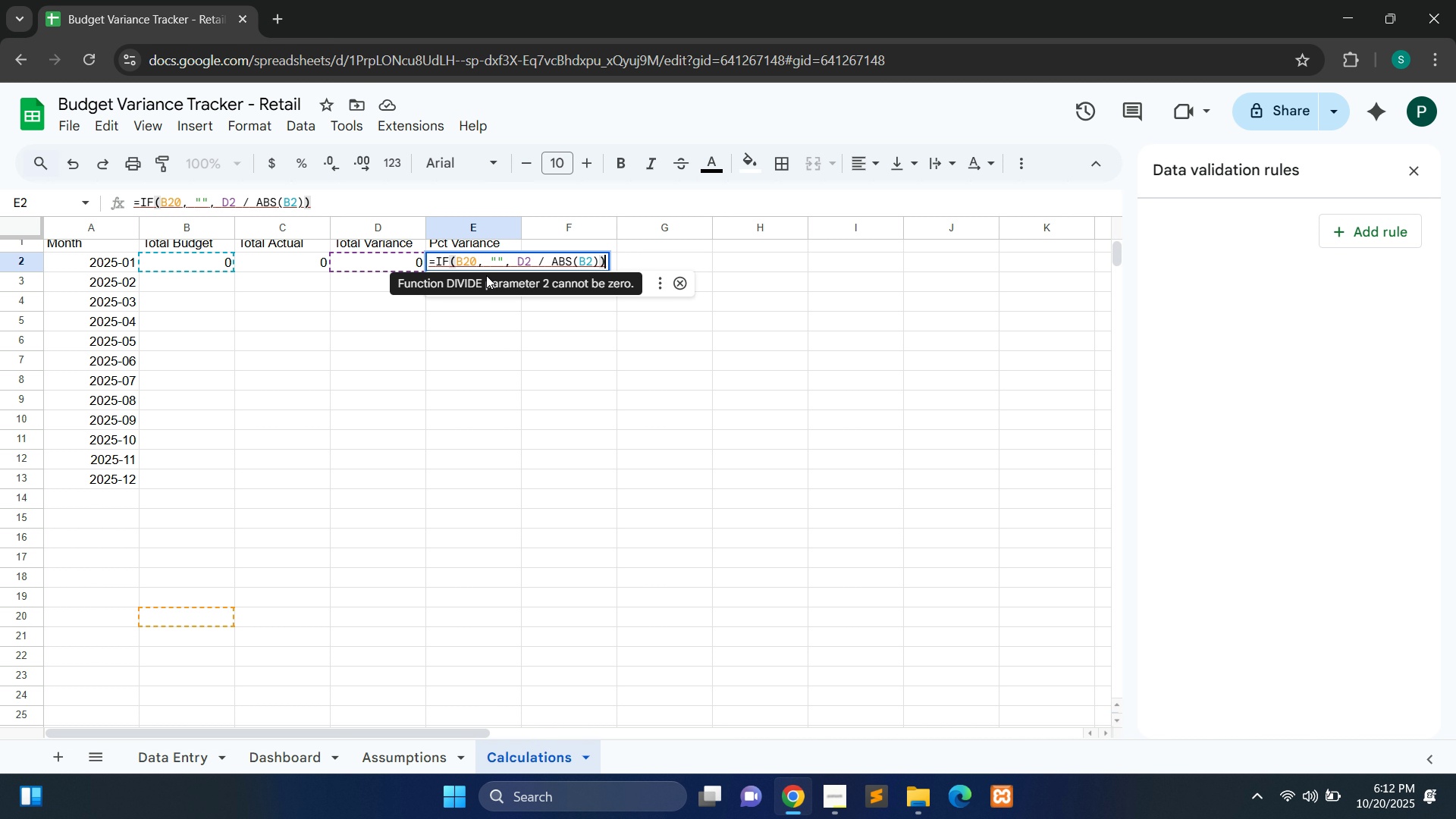 
left_click([466, 266])
 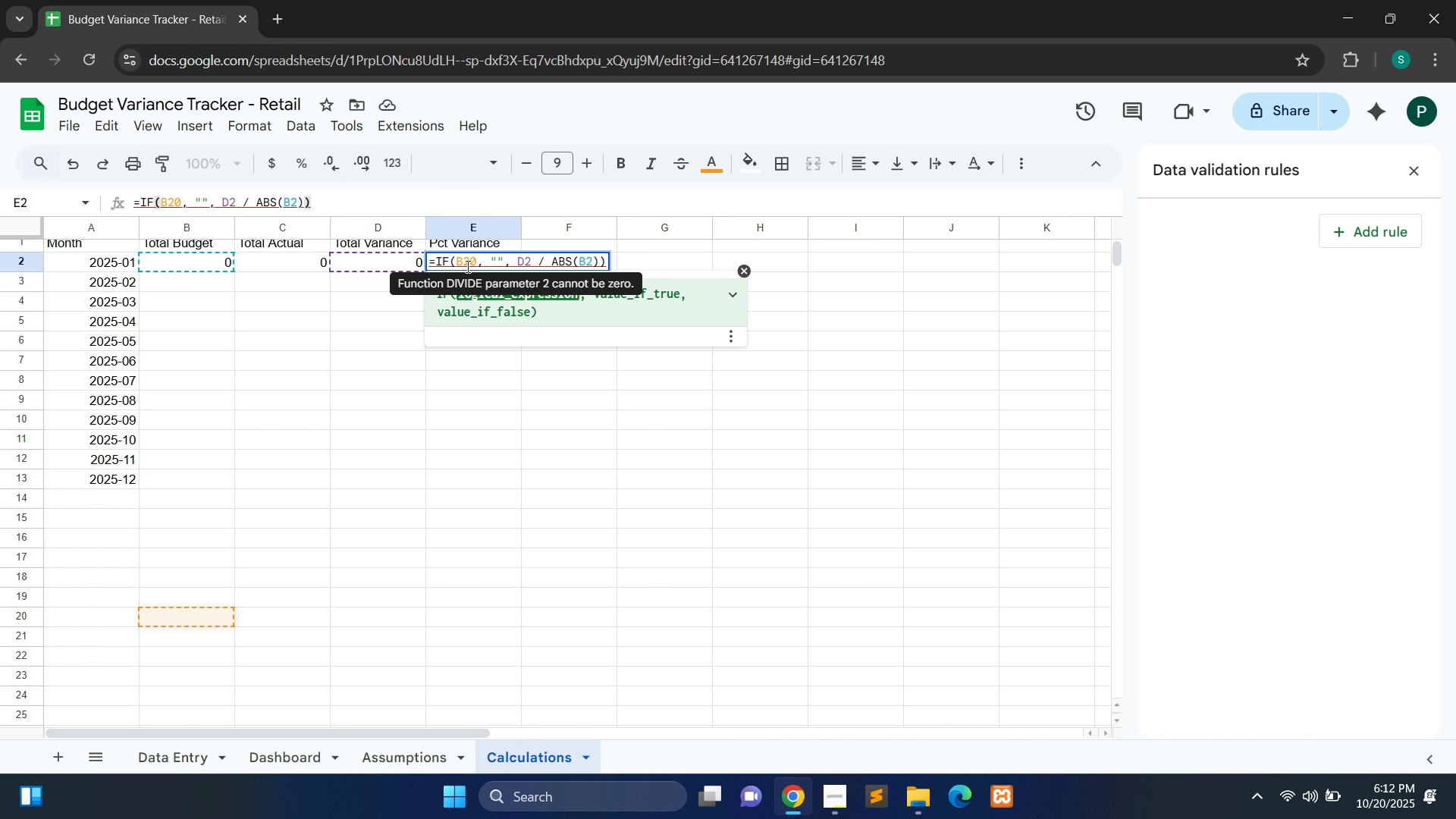 
key(Equal)
 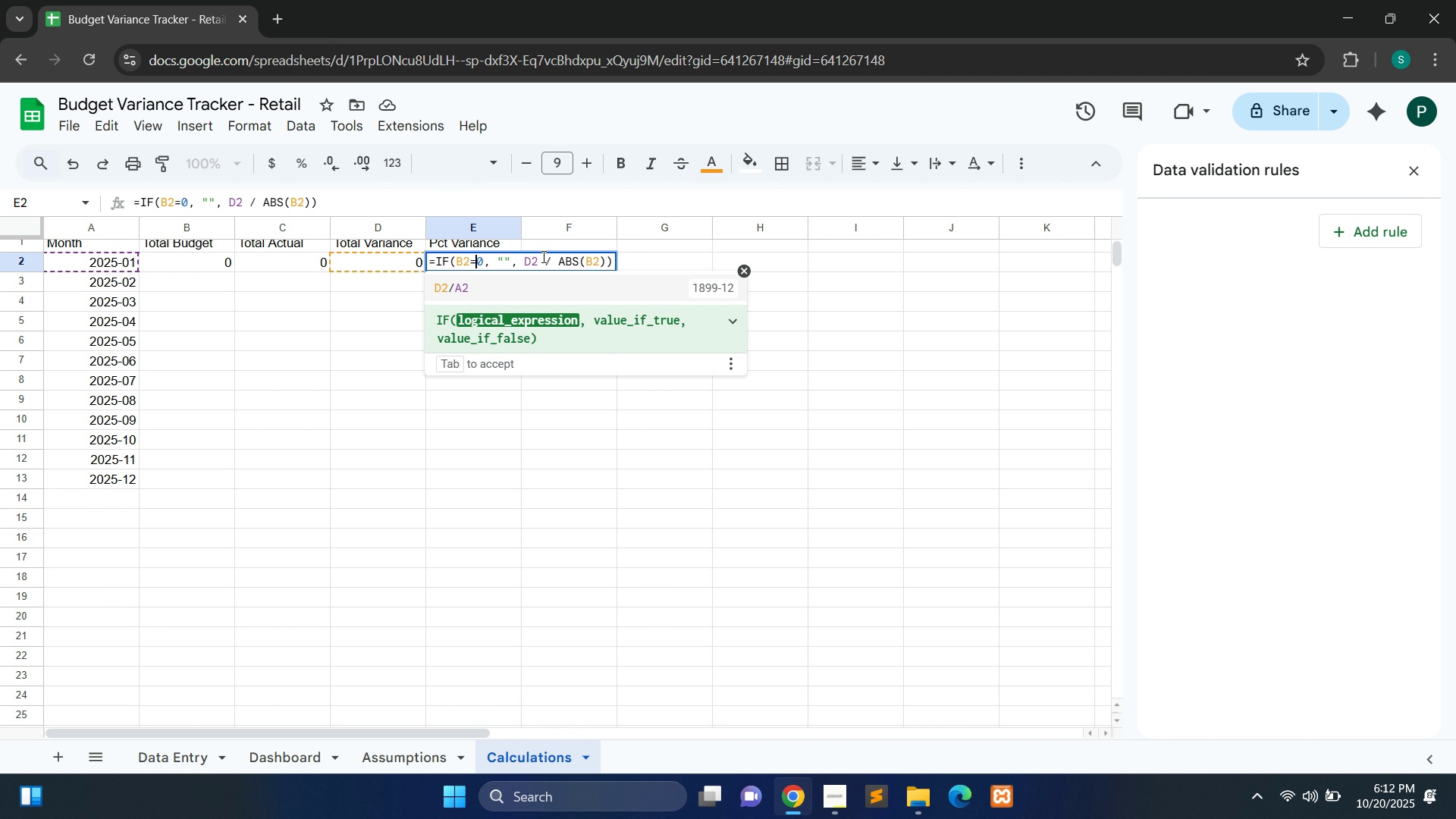 
key(Control+A)
 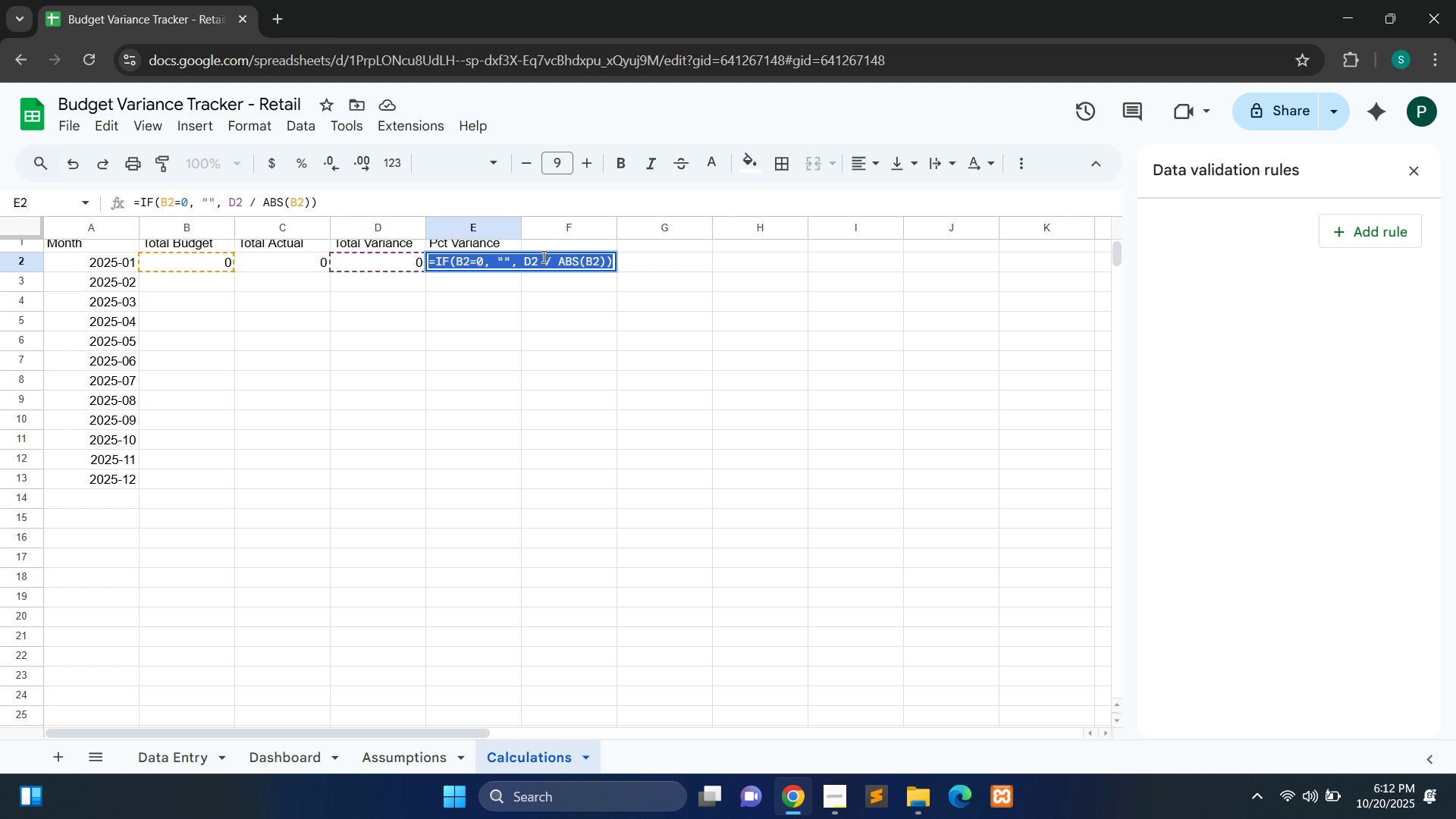 
key(Control+C)
 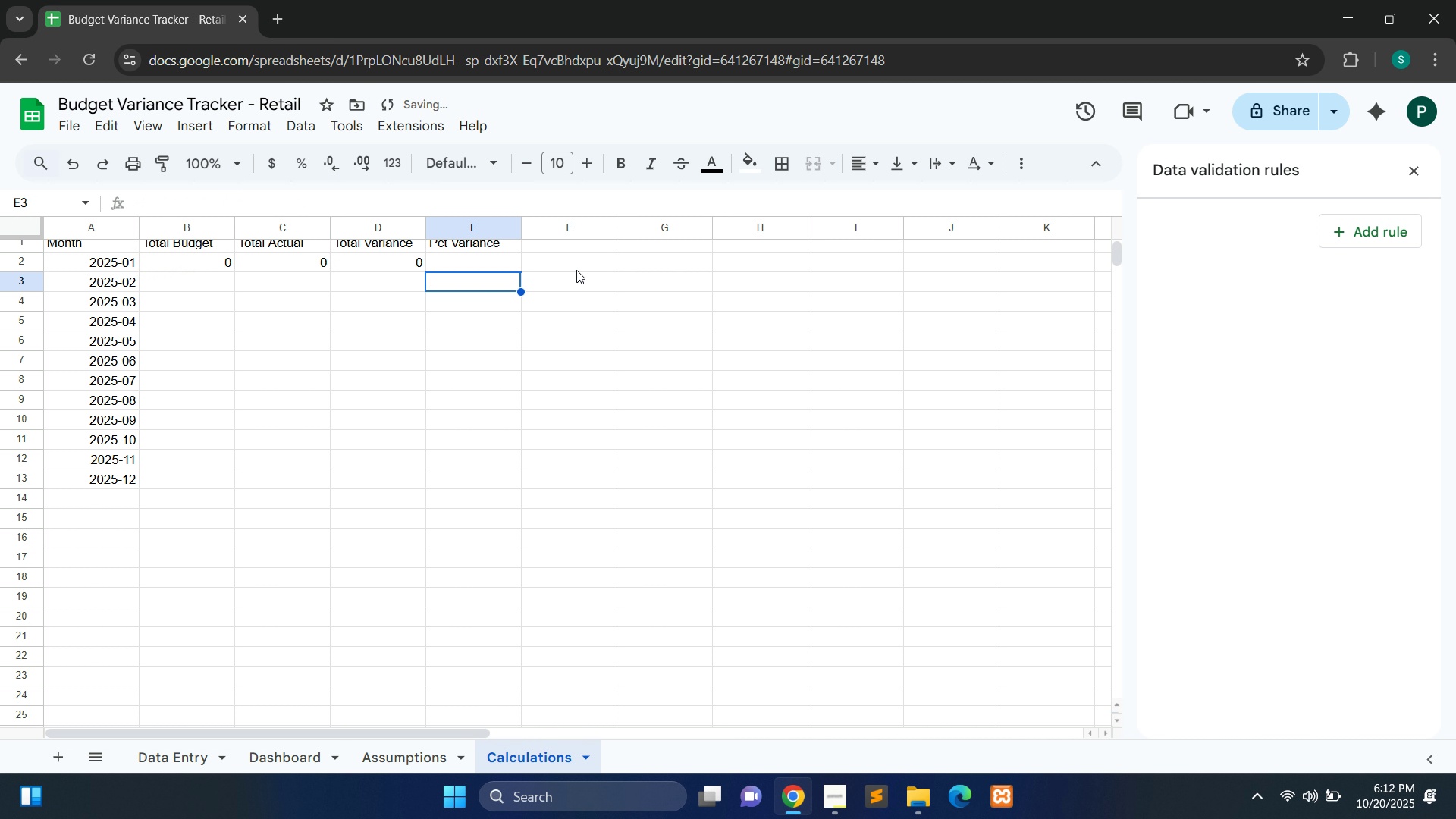 
wait(7.28)
 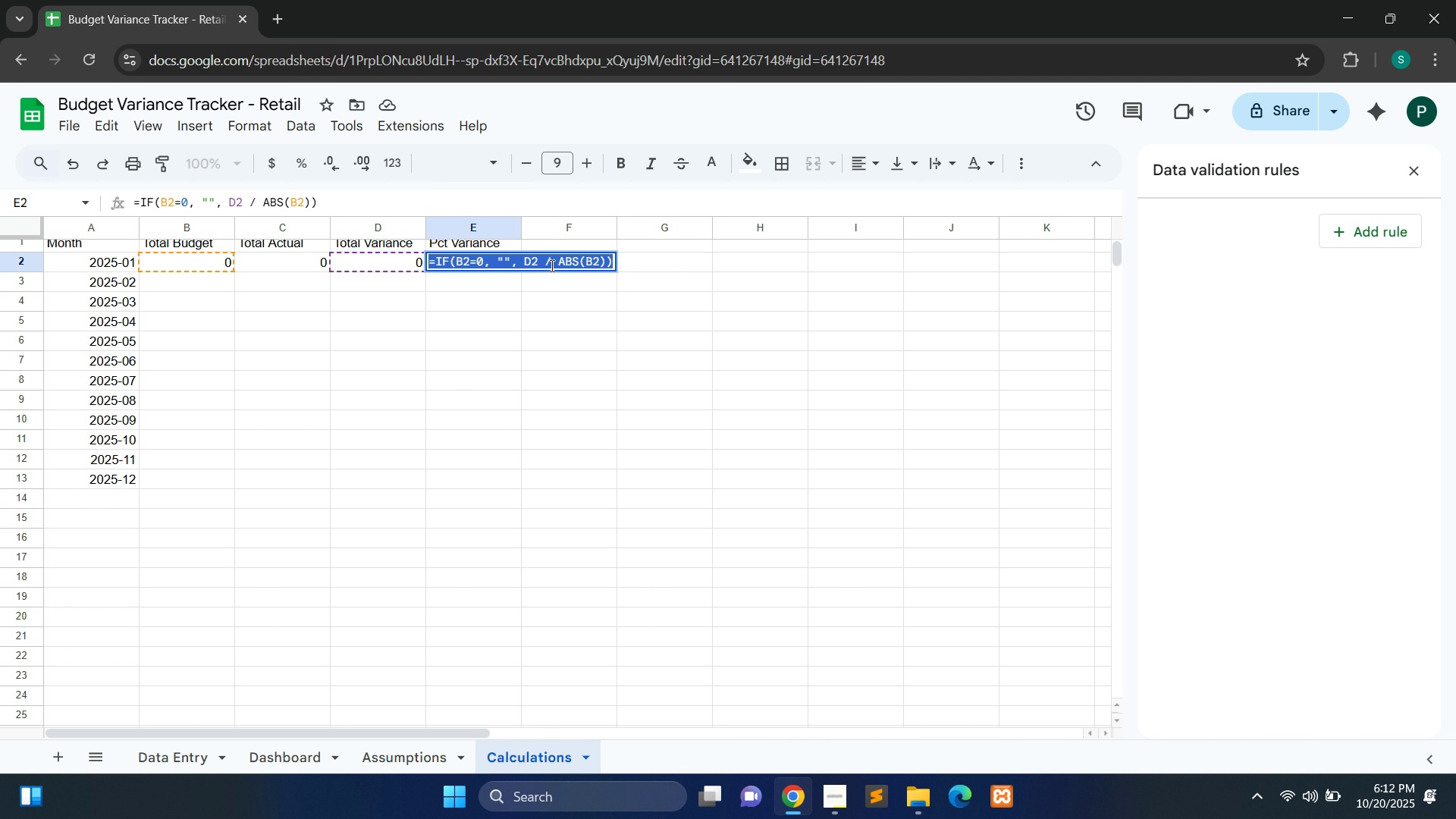 
key(Enter)
 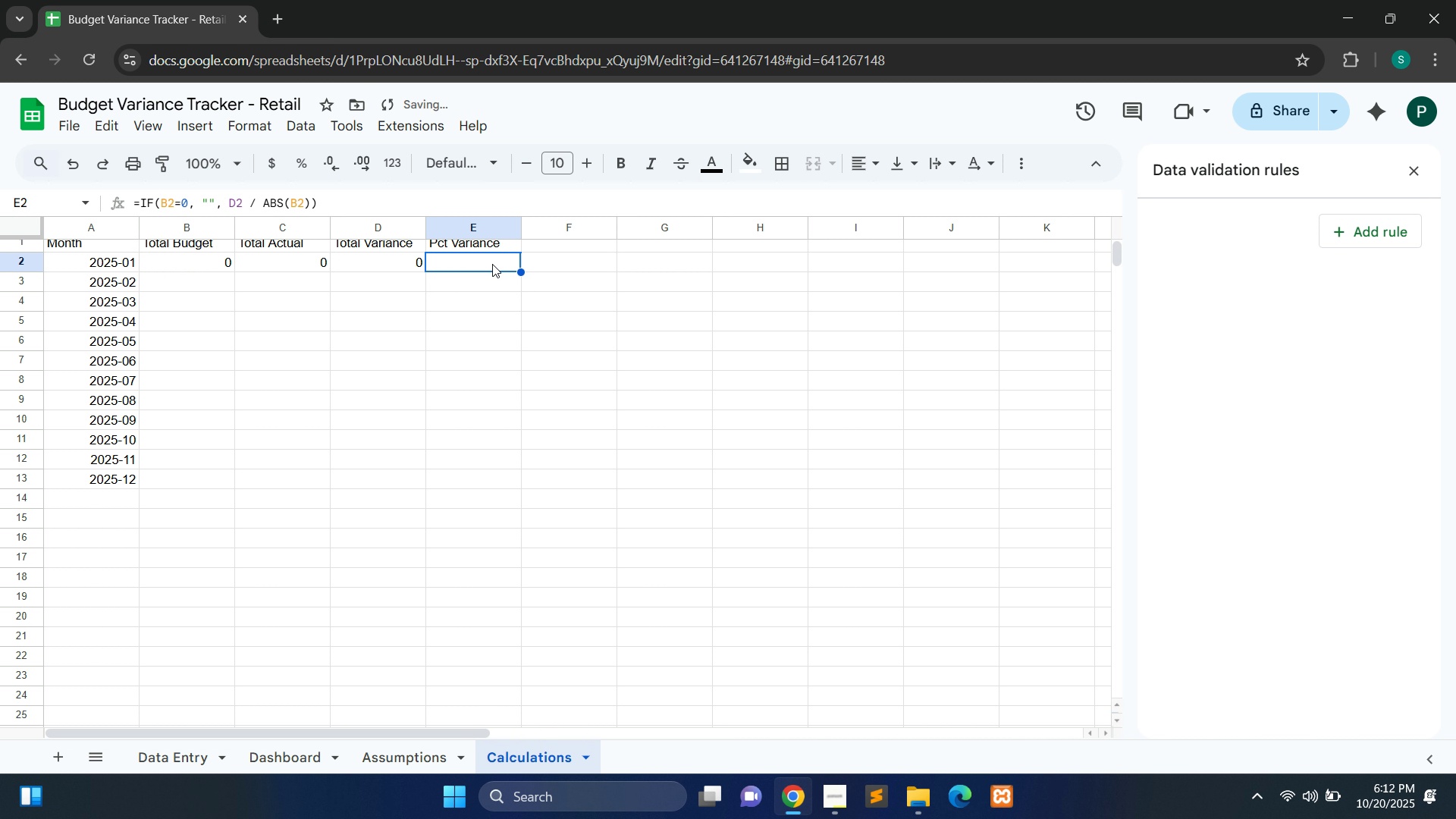 
left_click([492, 264])
 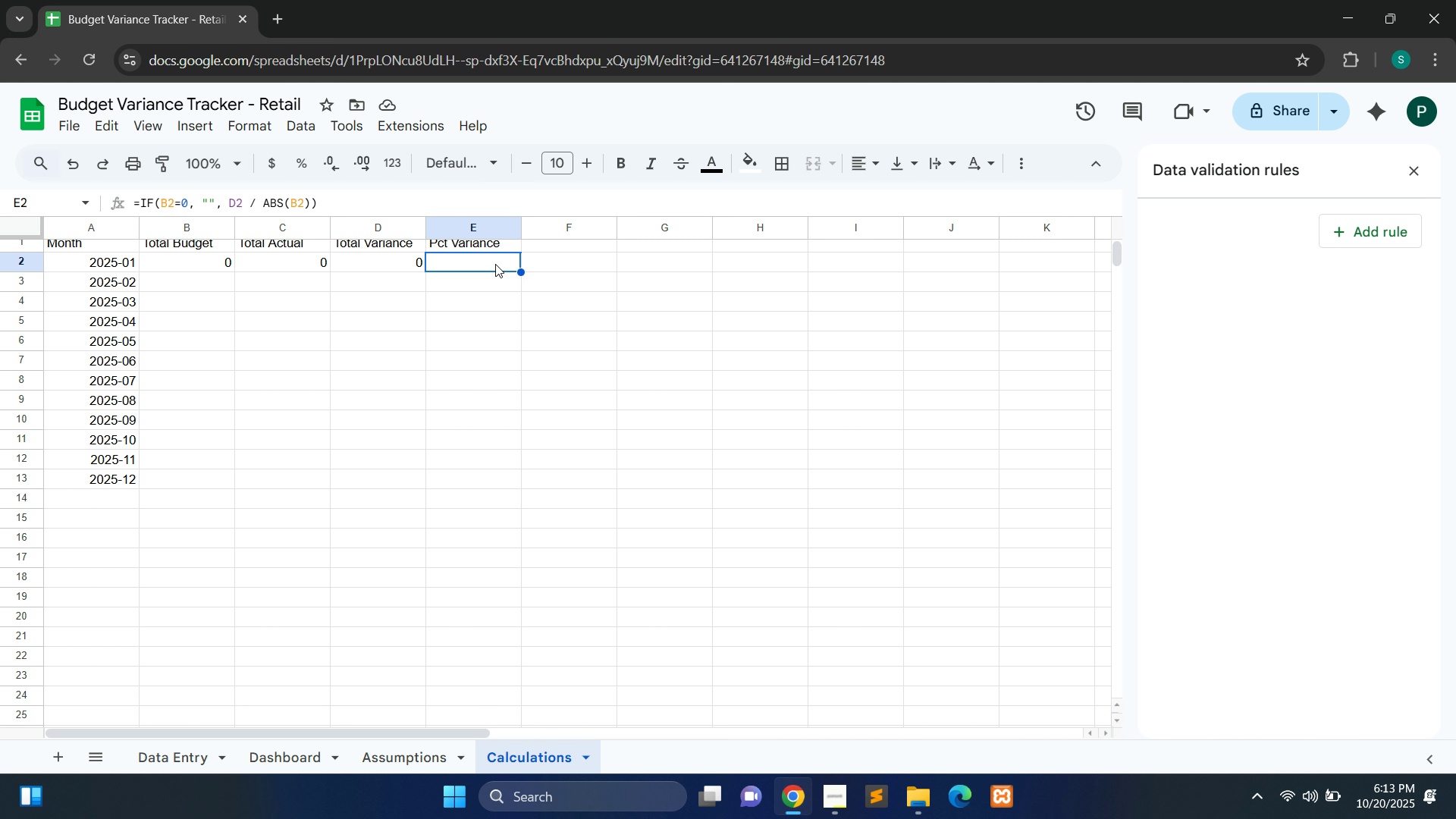 
wait(8.57)
 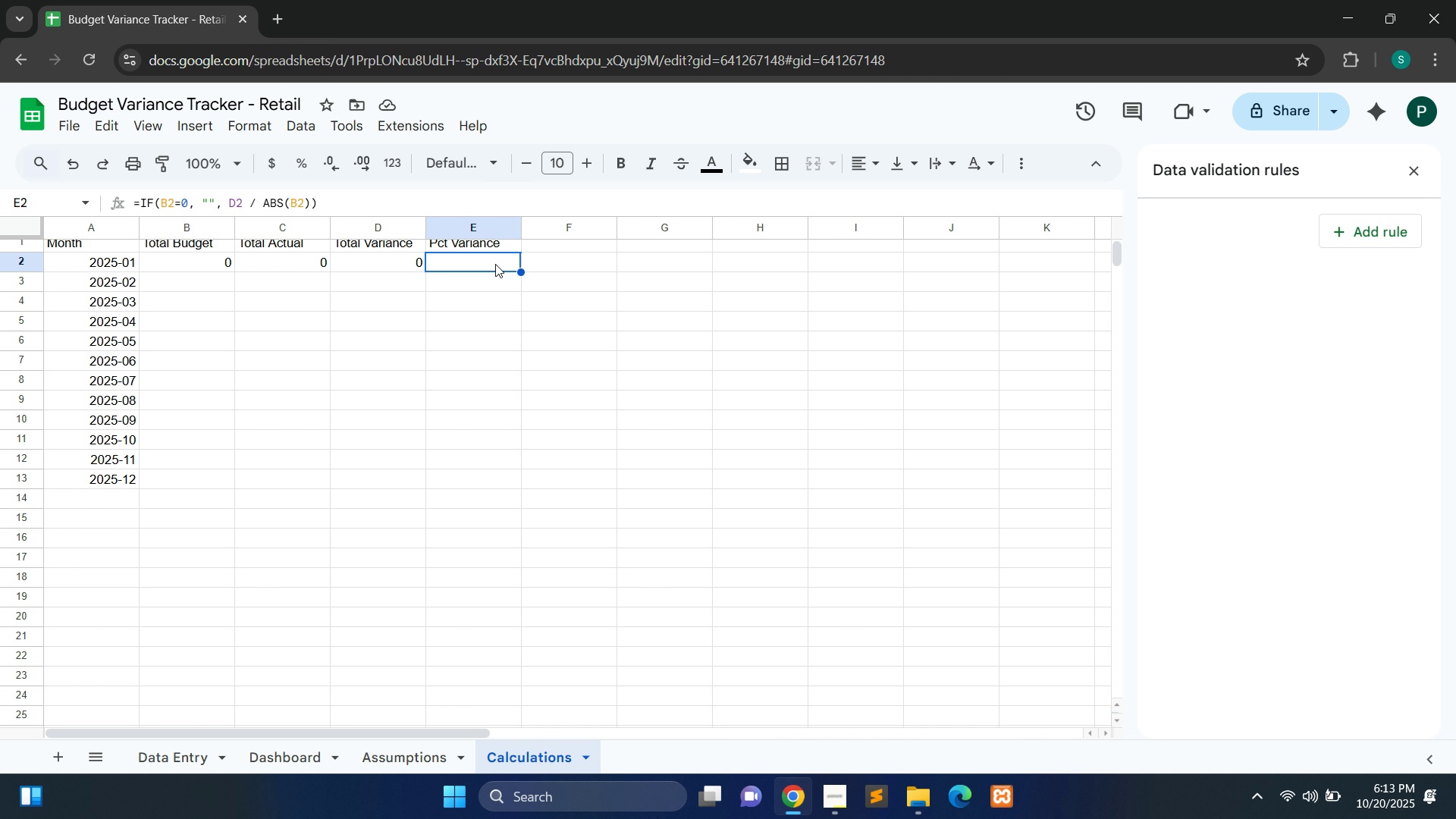 
left_click([500, 325])
 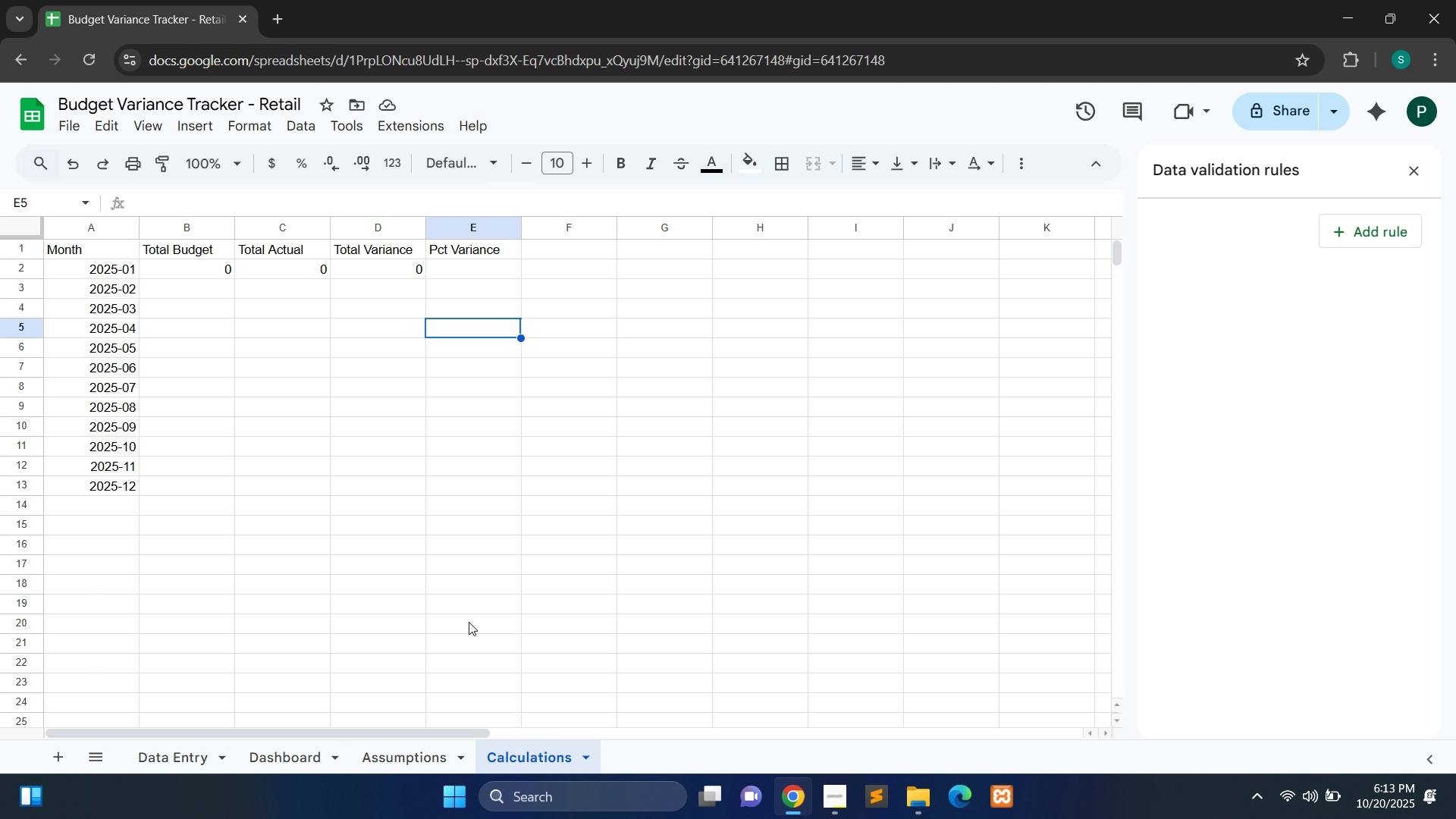 
wait(6.17)
 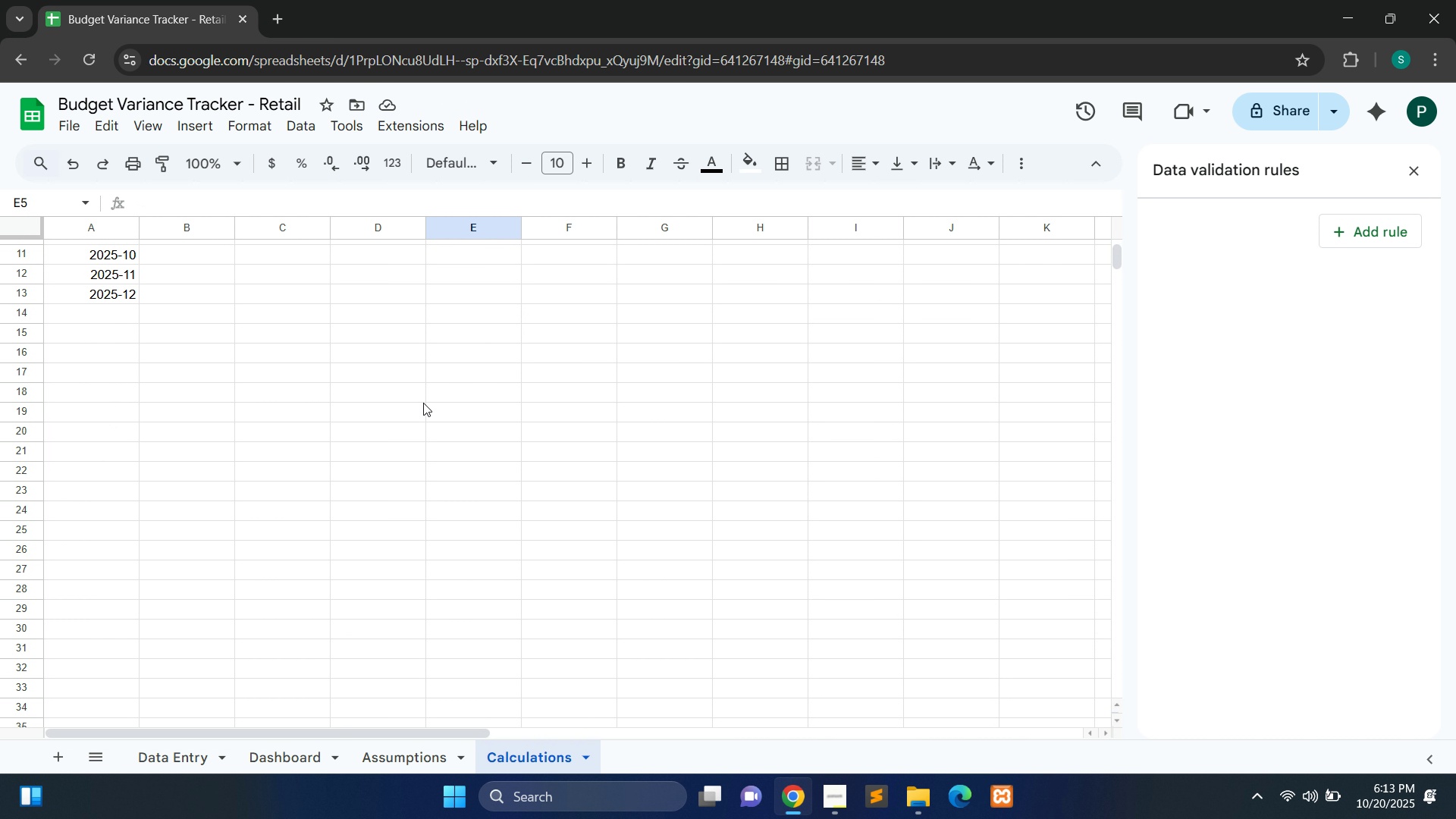 
left_click([297, 764])
 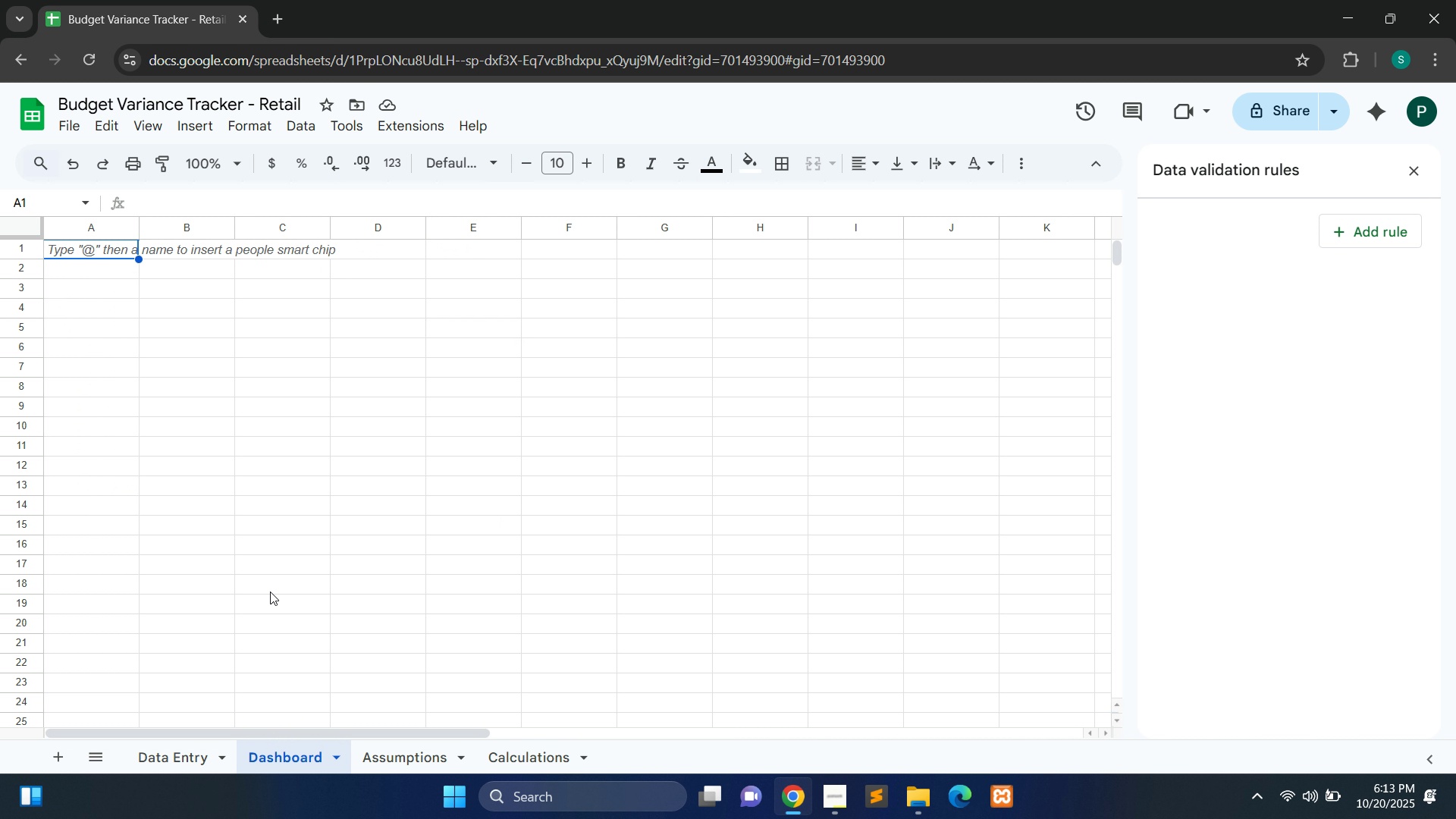 
wait(8.16)
 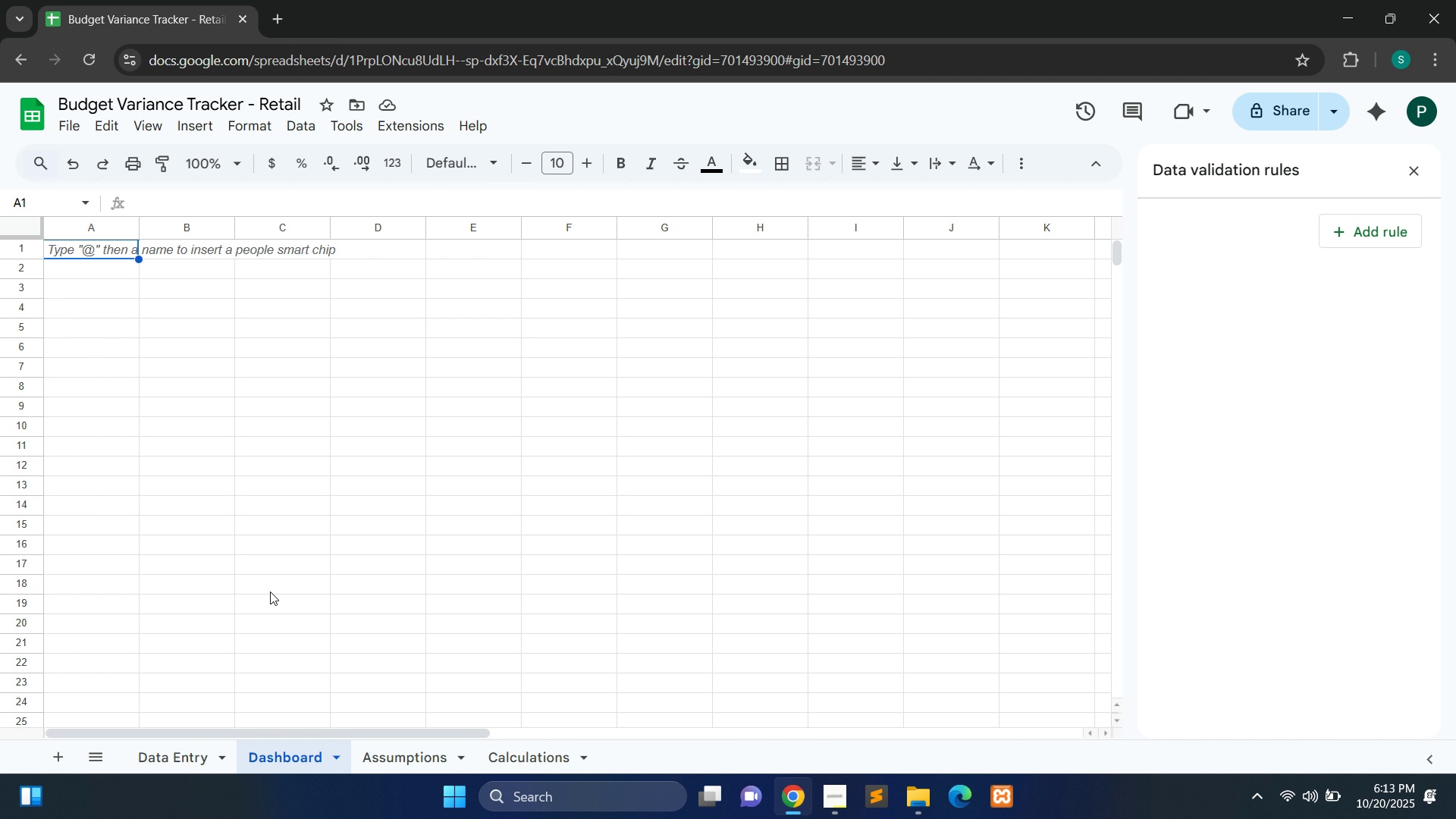 
left_click([103, 228])
 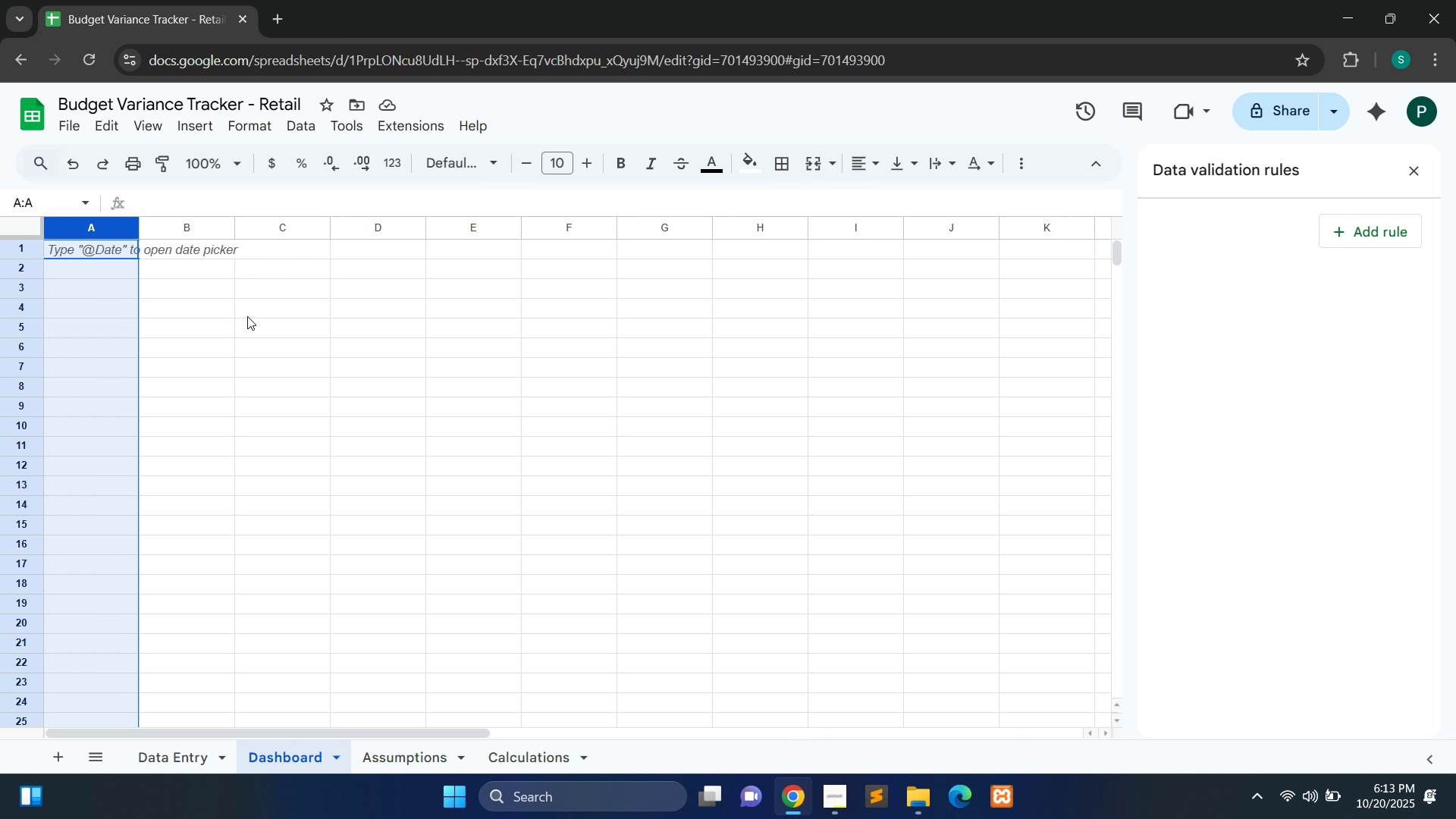 
wait(9.14)
 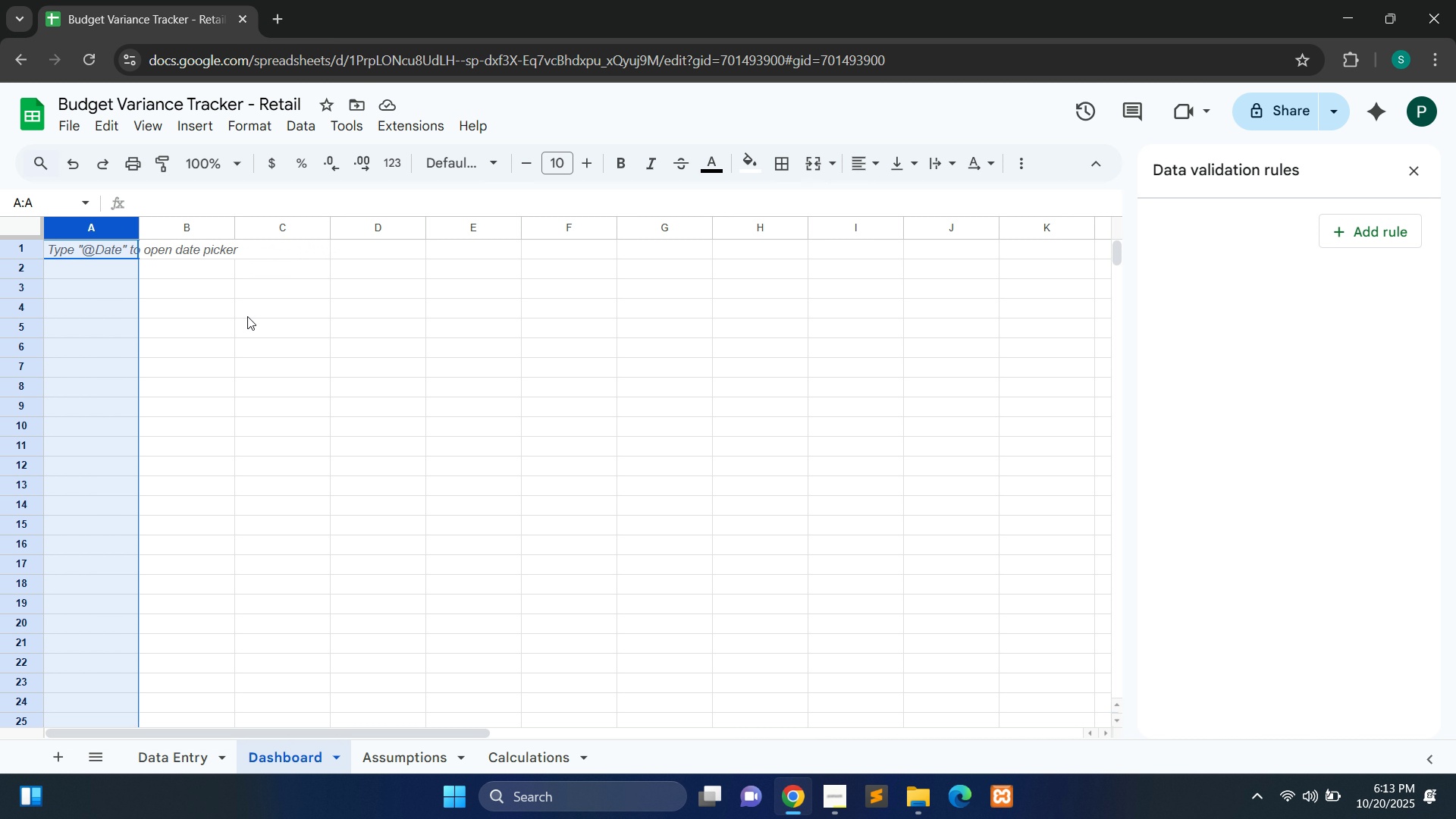 
left_click([833, 789])